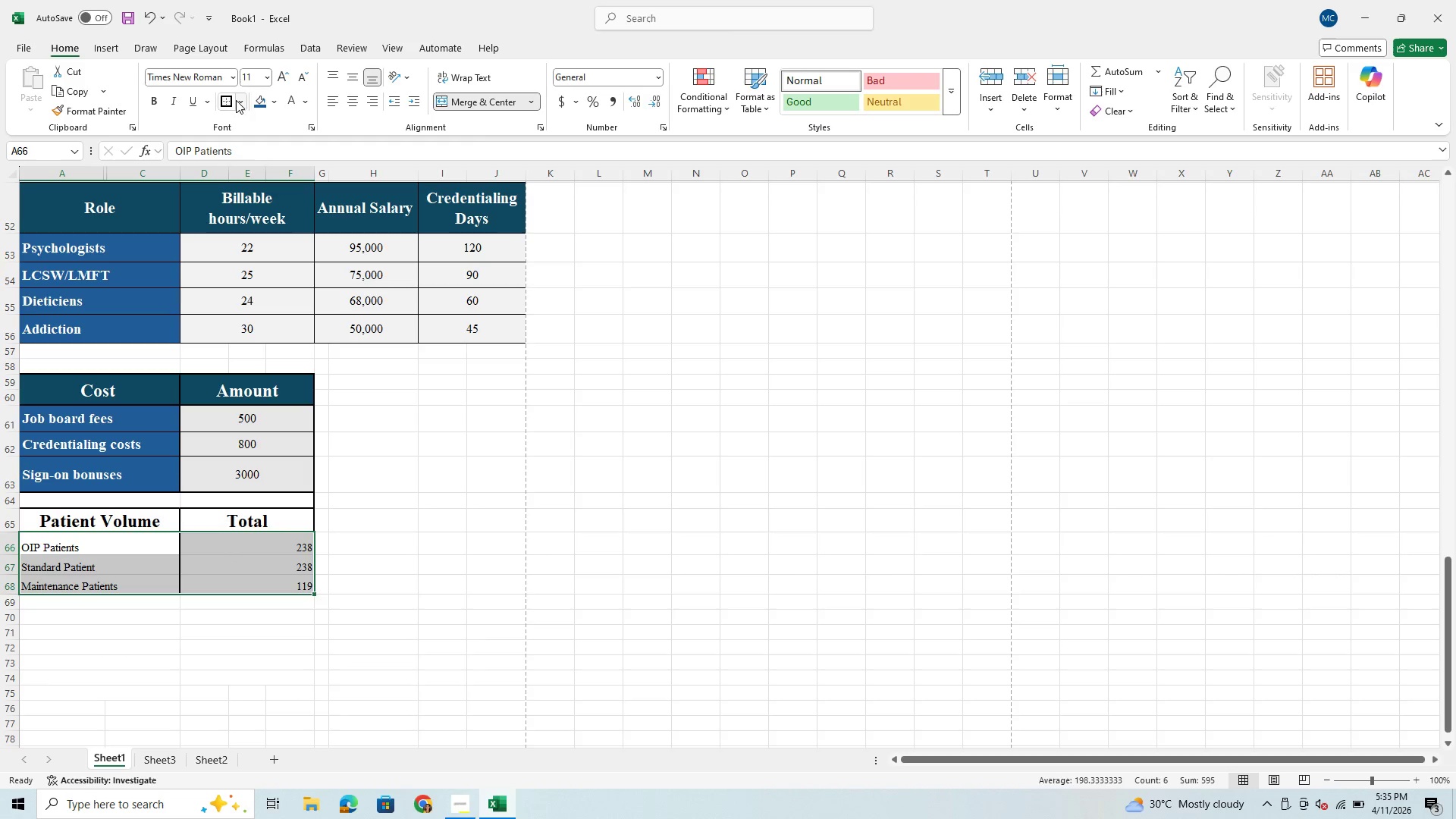 
left_click([241, 104])
 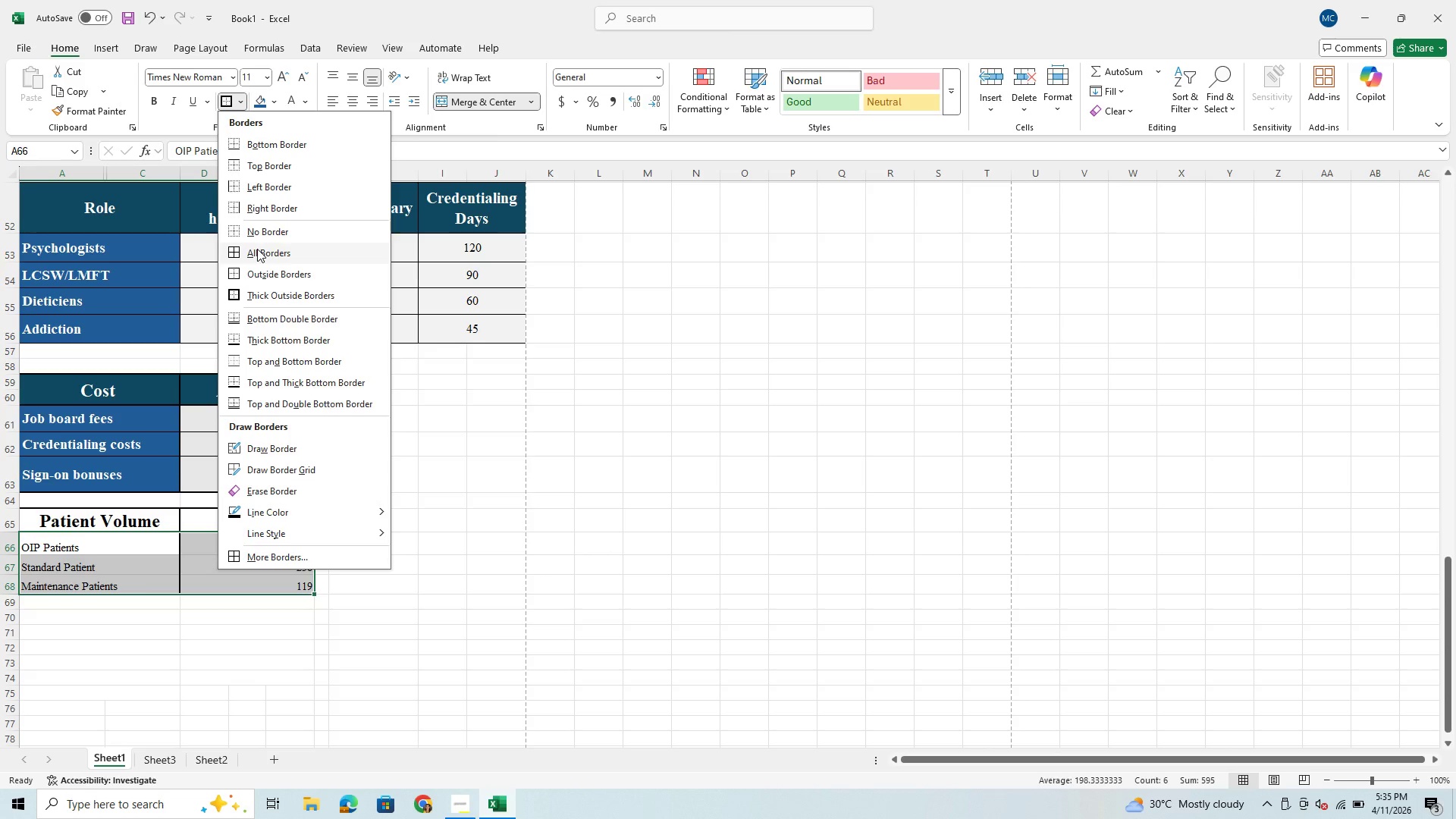 
left_click([257, 249])
 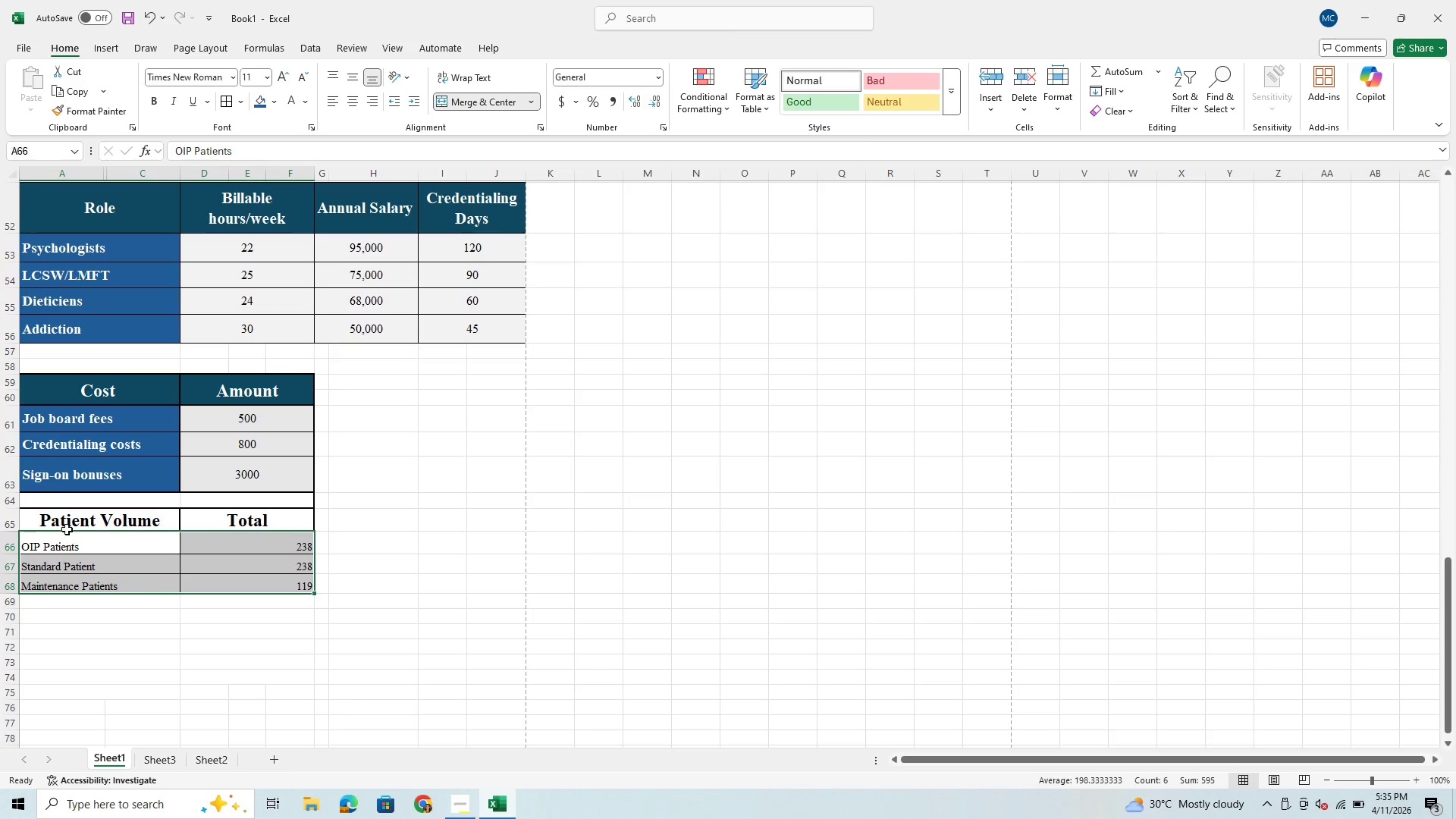 
left_click_drag(start_coordinate=[89, 547], to_coordinate=[253, 588])
 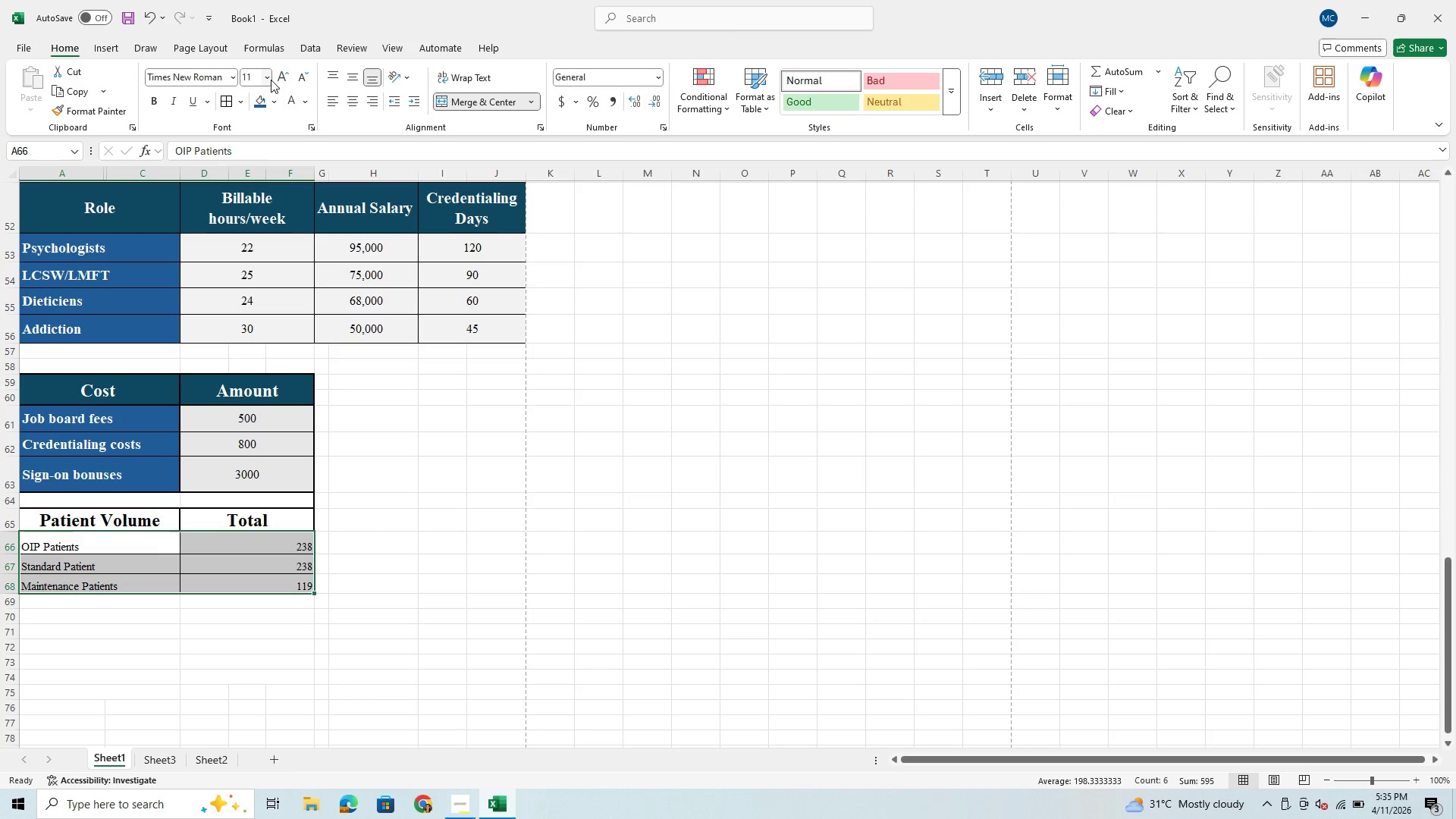 
left_click([271, 75])
 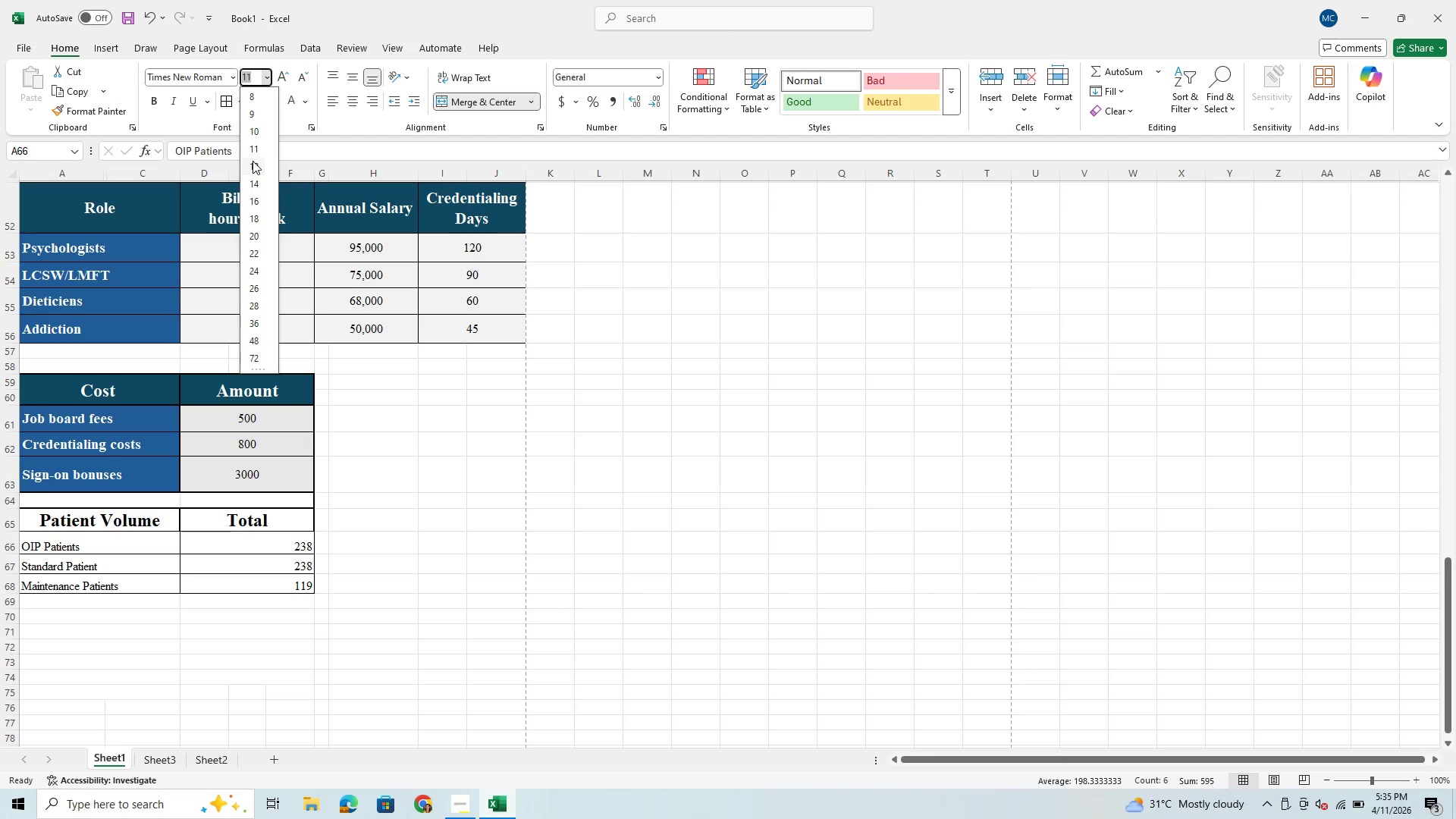 
left_click([253, 161])
 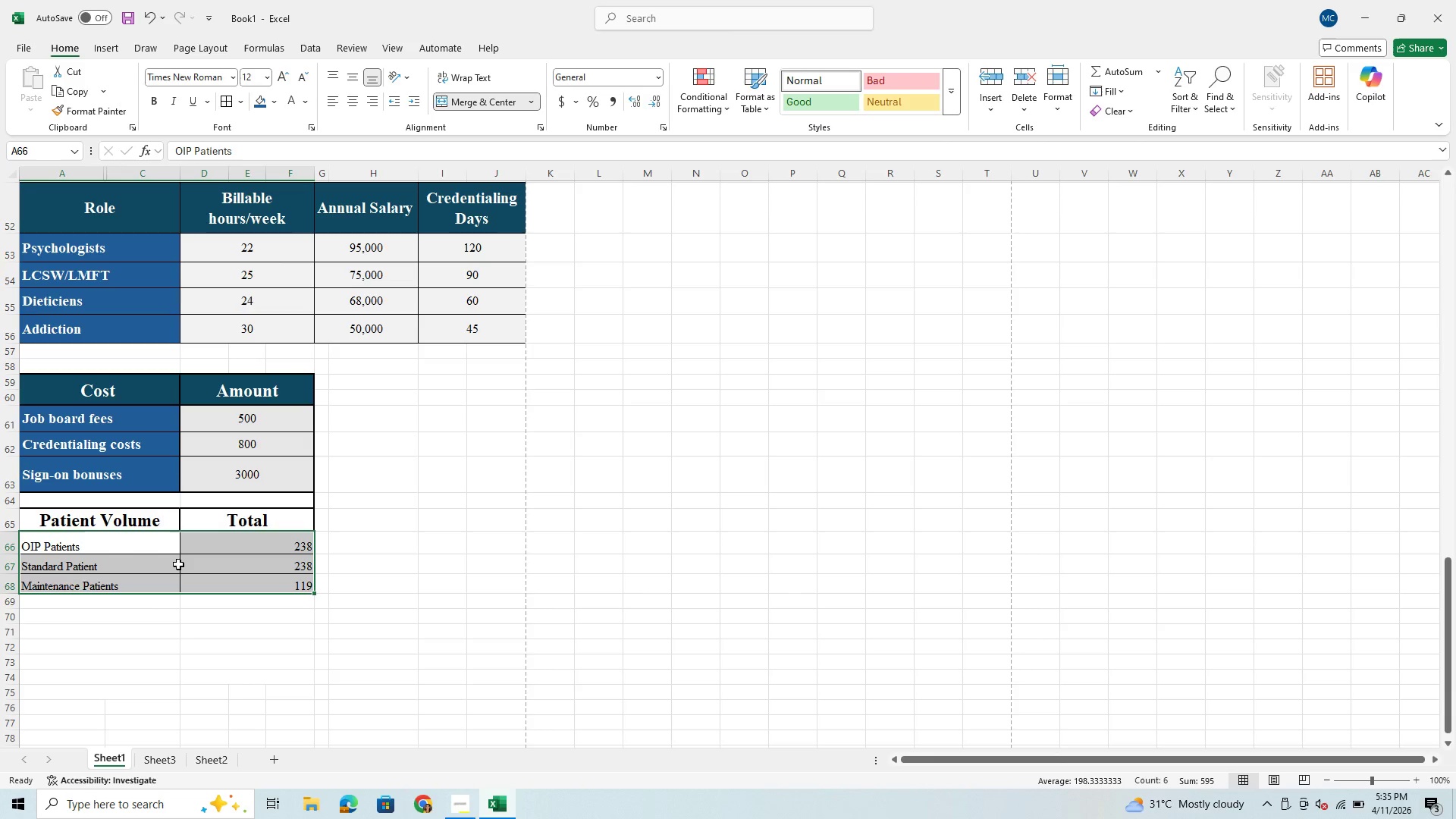 
left_click([177, 575])
 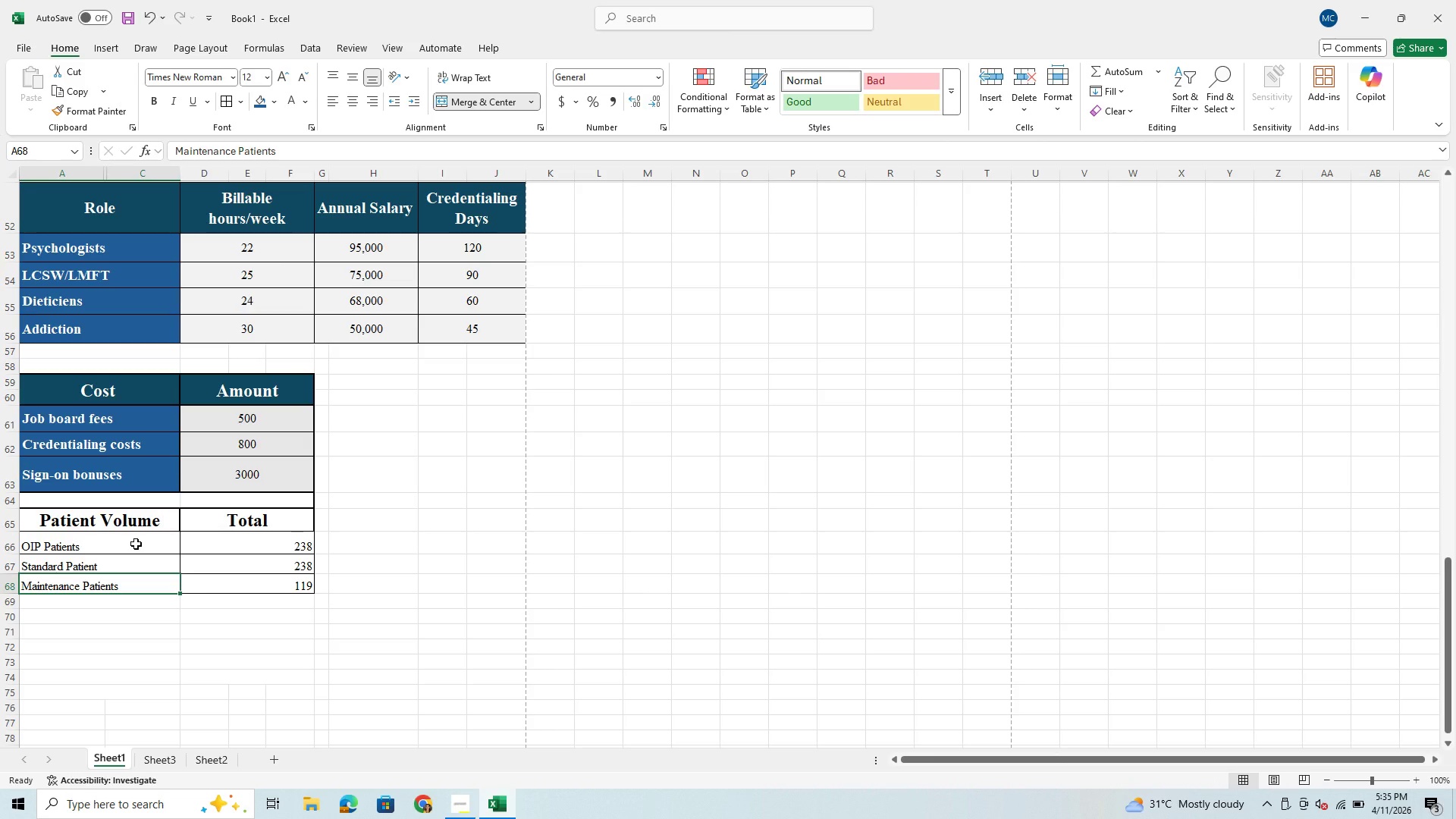 
left_click_drag(start_coordinate=[136, 544], to_coordinate=[130, 587])
 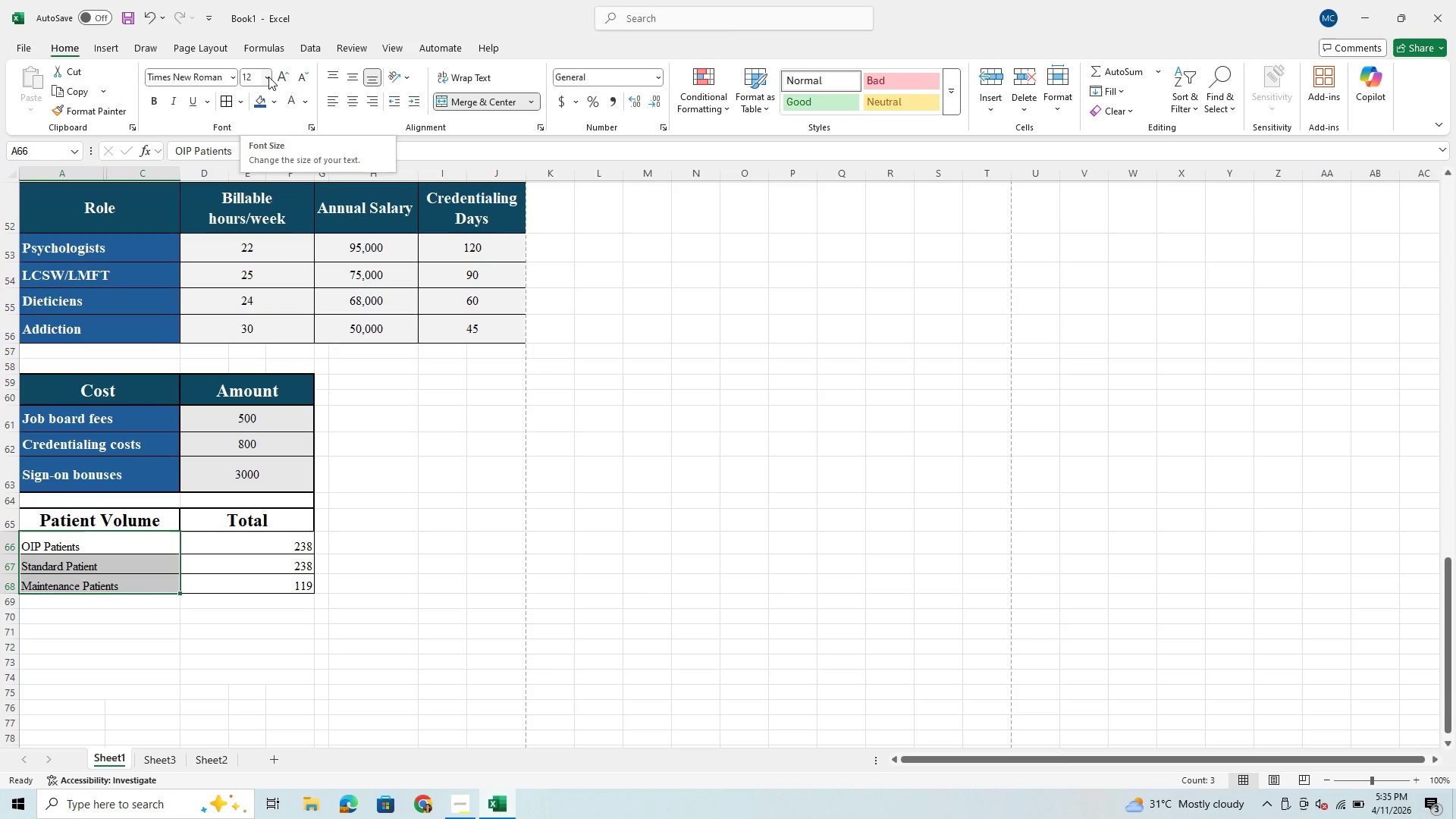 
left_click([271, 77])
 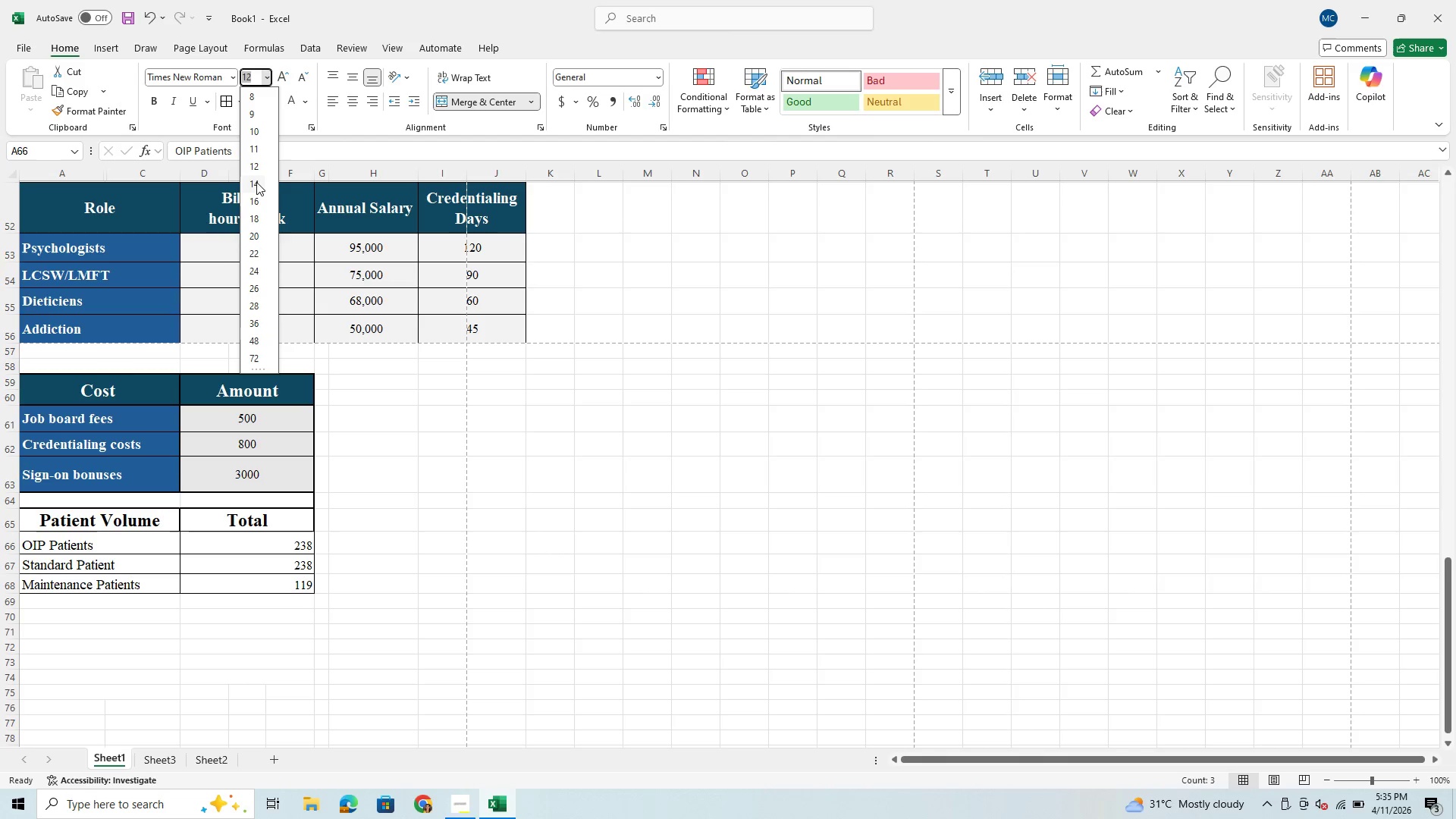 
left_click([256, 182])
 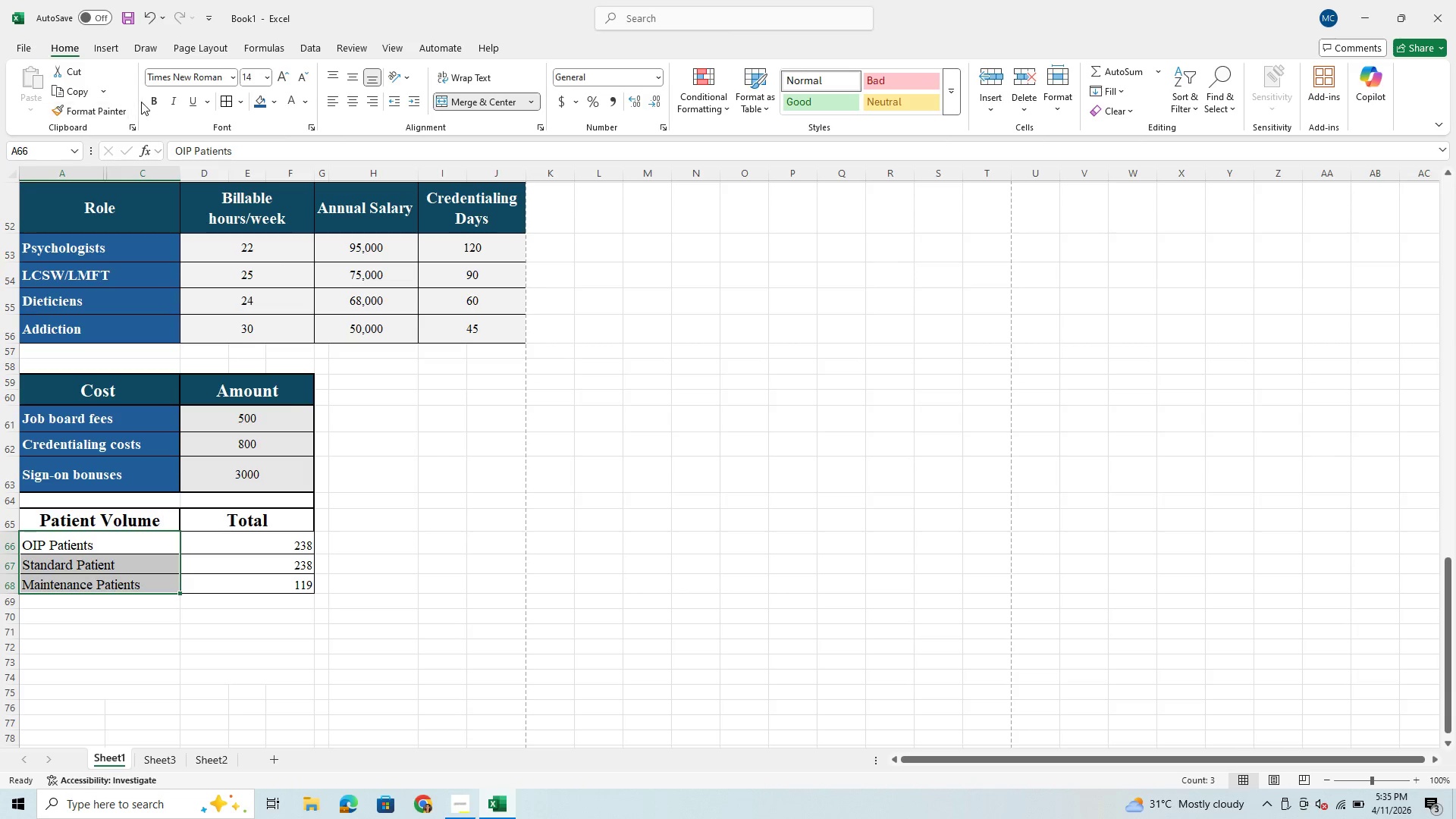 
left_click([152, 101])
 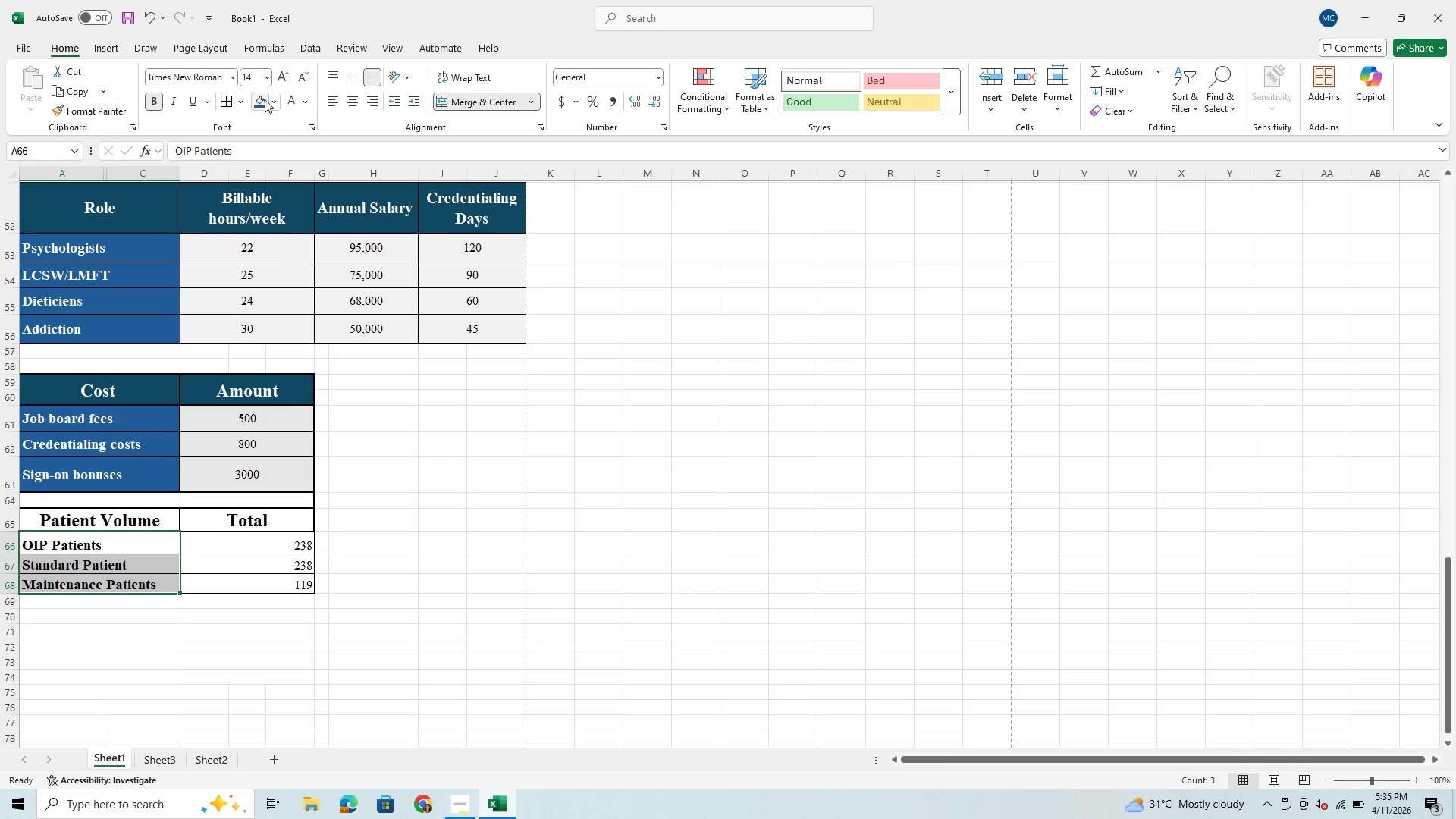 
left_click([262, 111])
 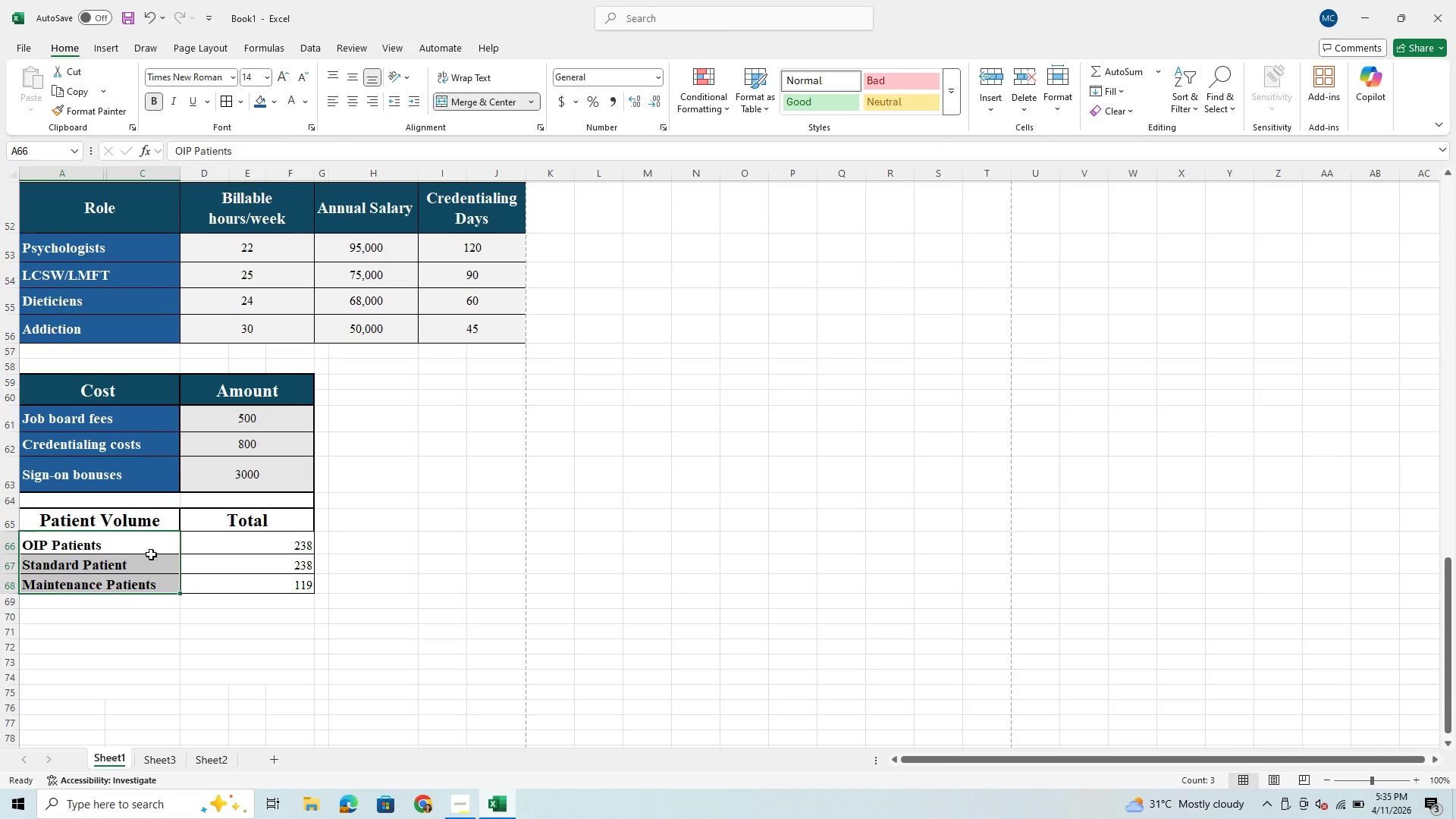 
left_click([149, 552])
 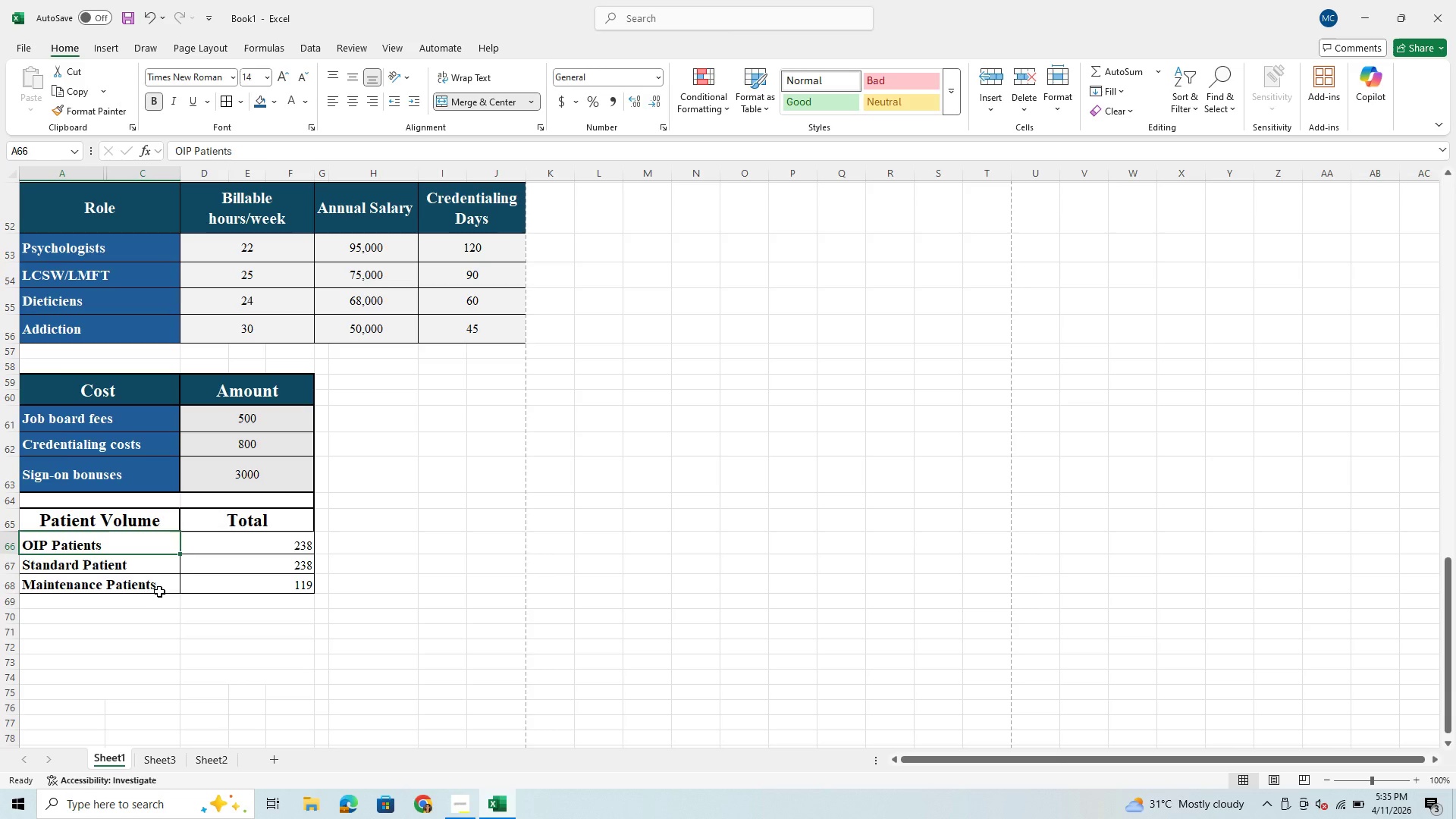 
left_click([161, 595])
 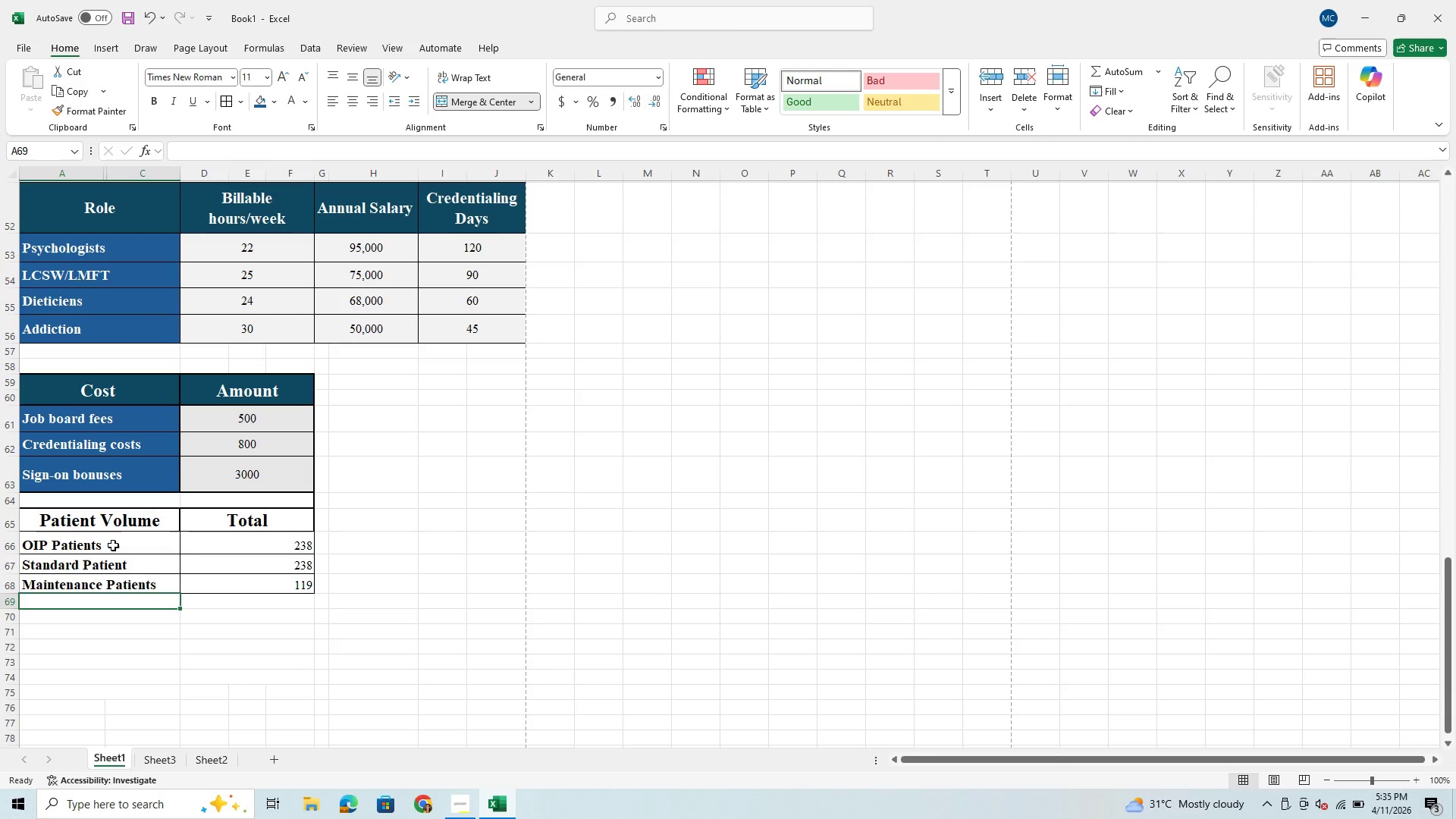 
left_click_drag(start_coordinate=[113, 545], to_coordinate=[116, 584])
 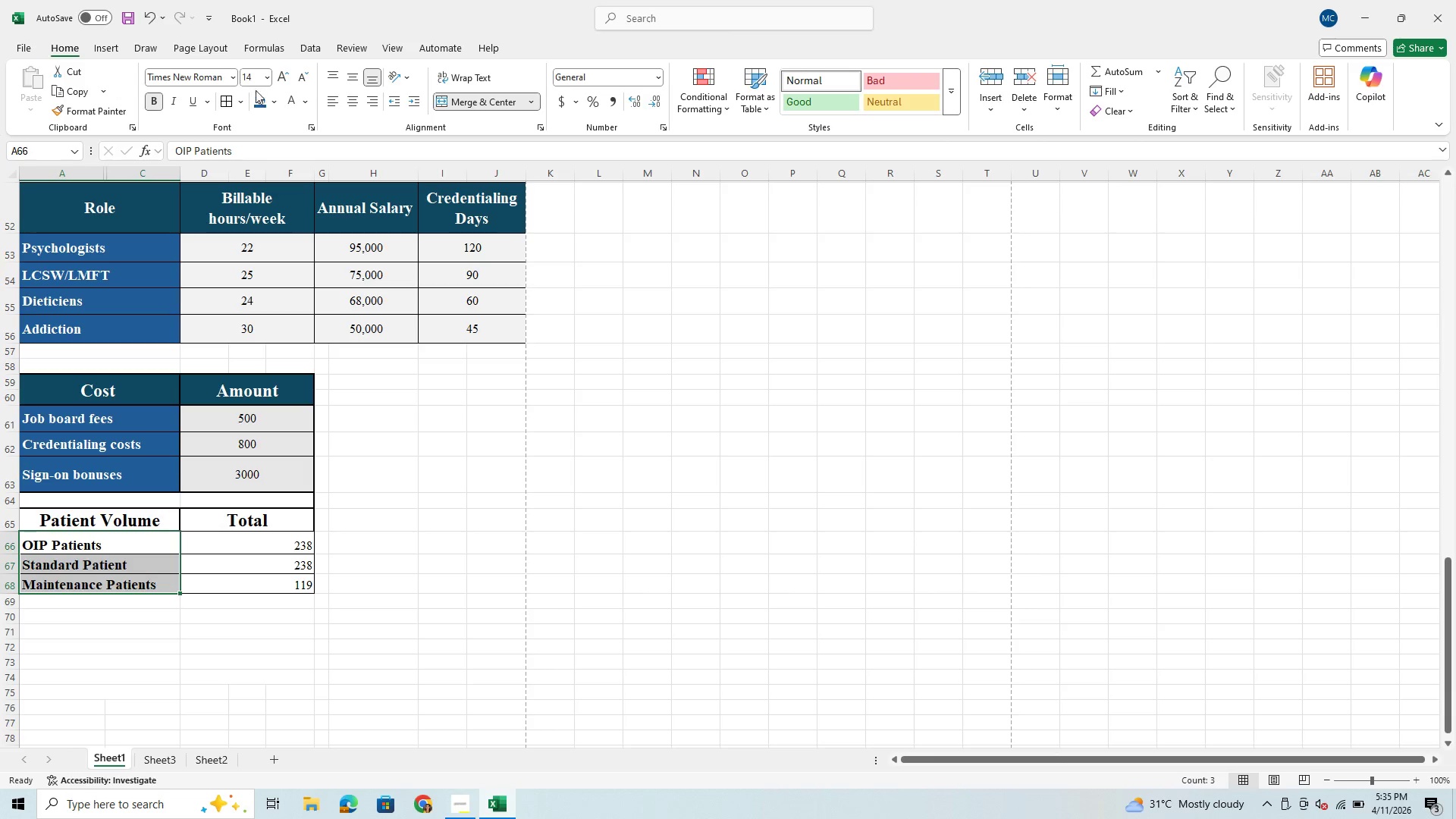 
left_click([251, 105])
 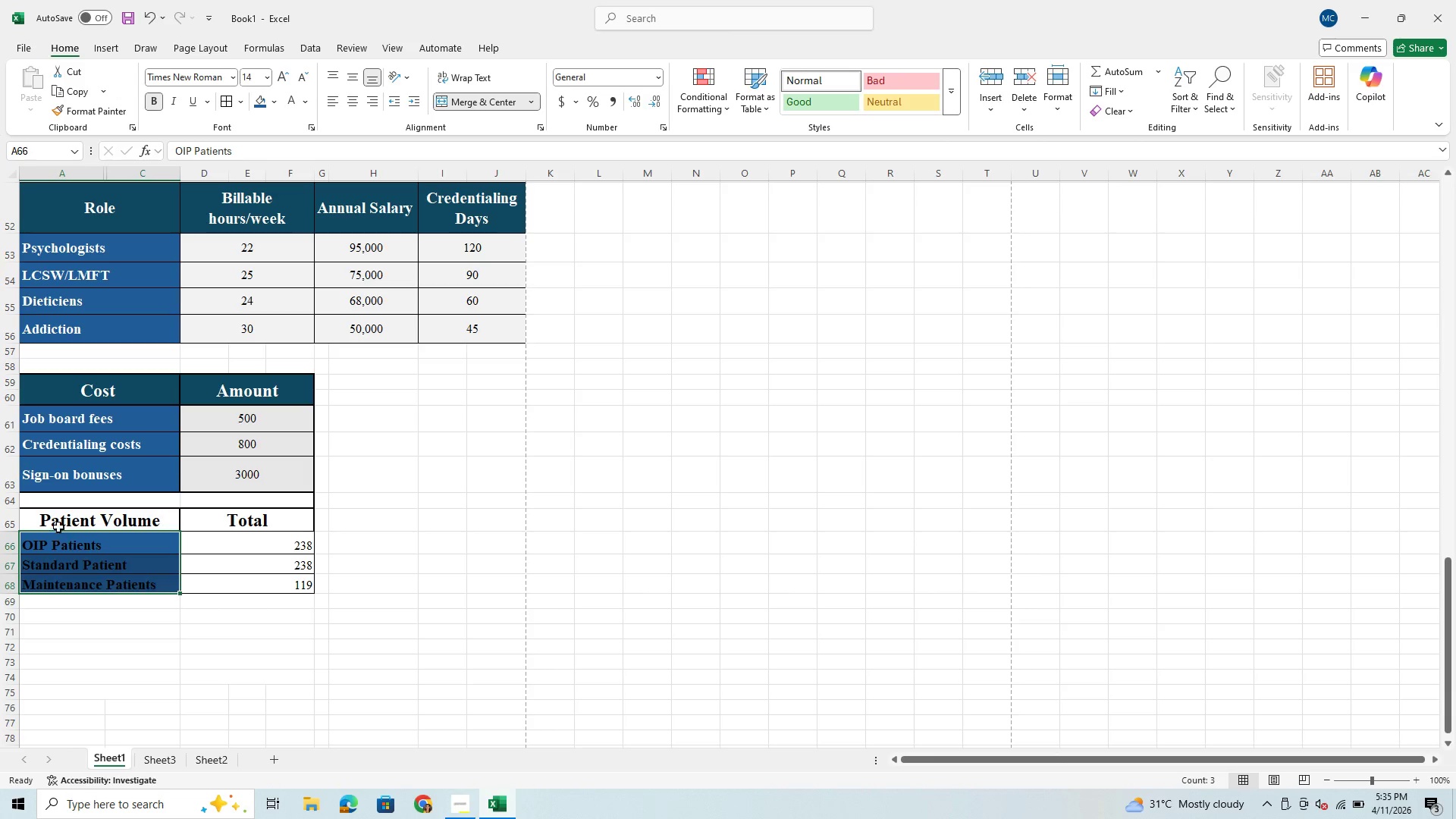 
left_click_drag(start_coordinate=[63, 524], to_coordinate=[243, 520])
 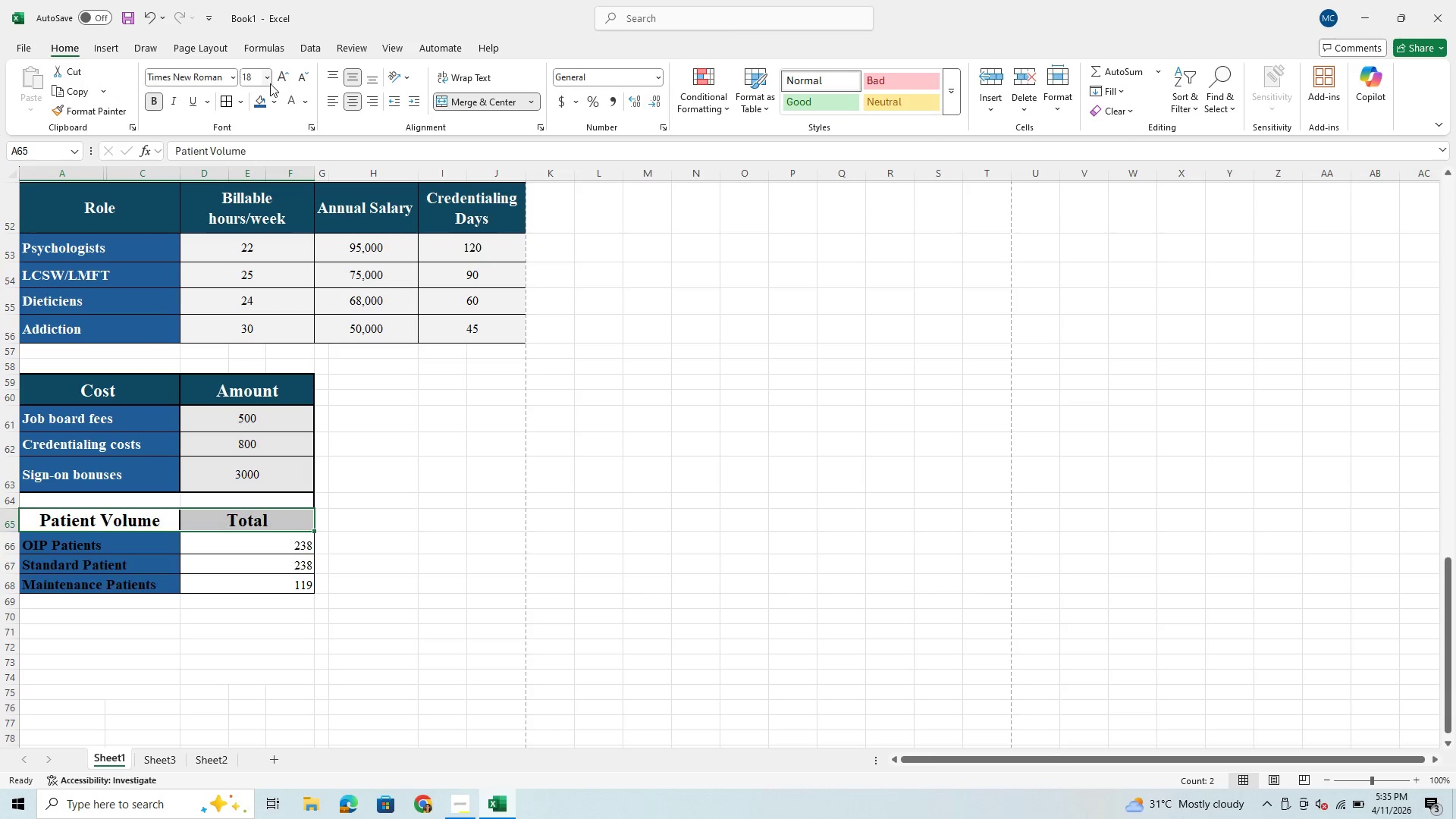 
left_click([271, 97])
 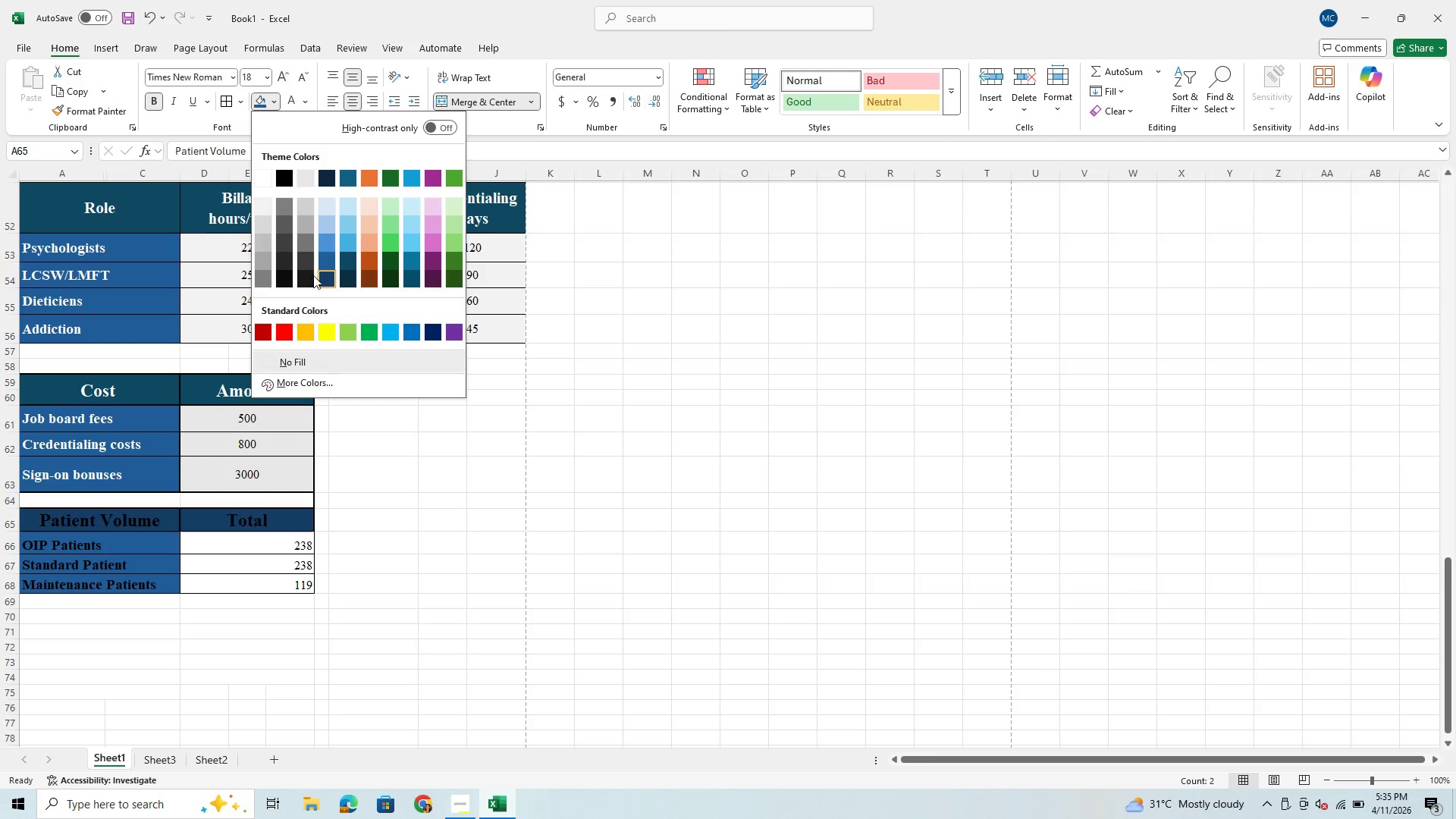 
left_click([325, 281])
 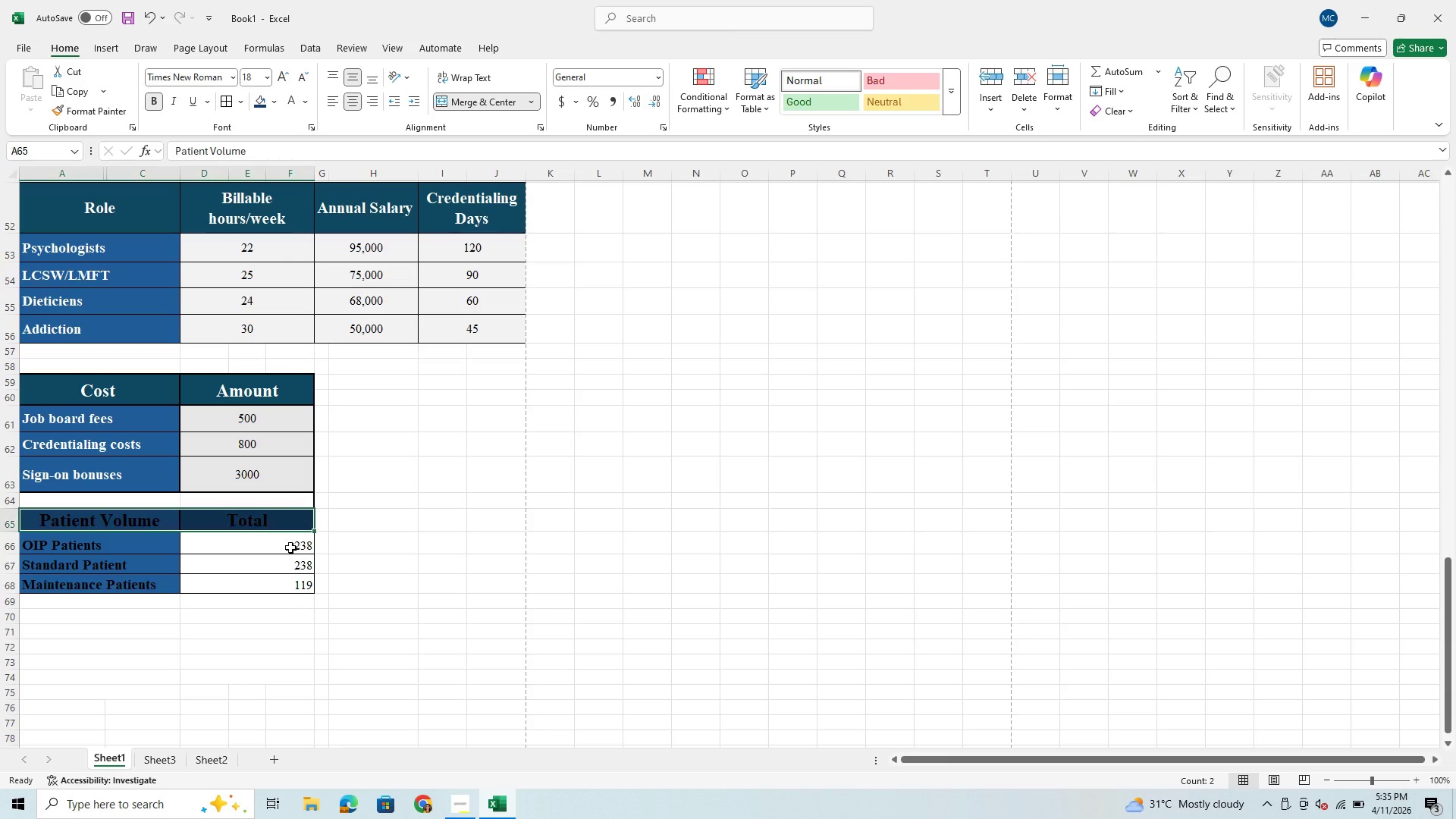 
left_click([278, 565])
 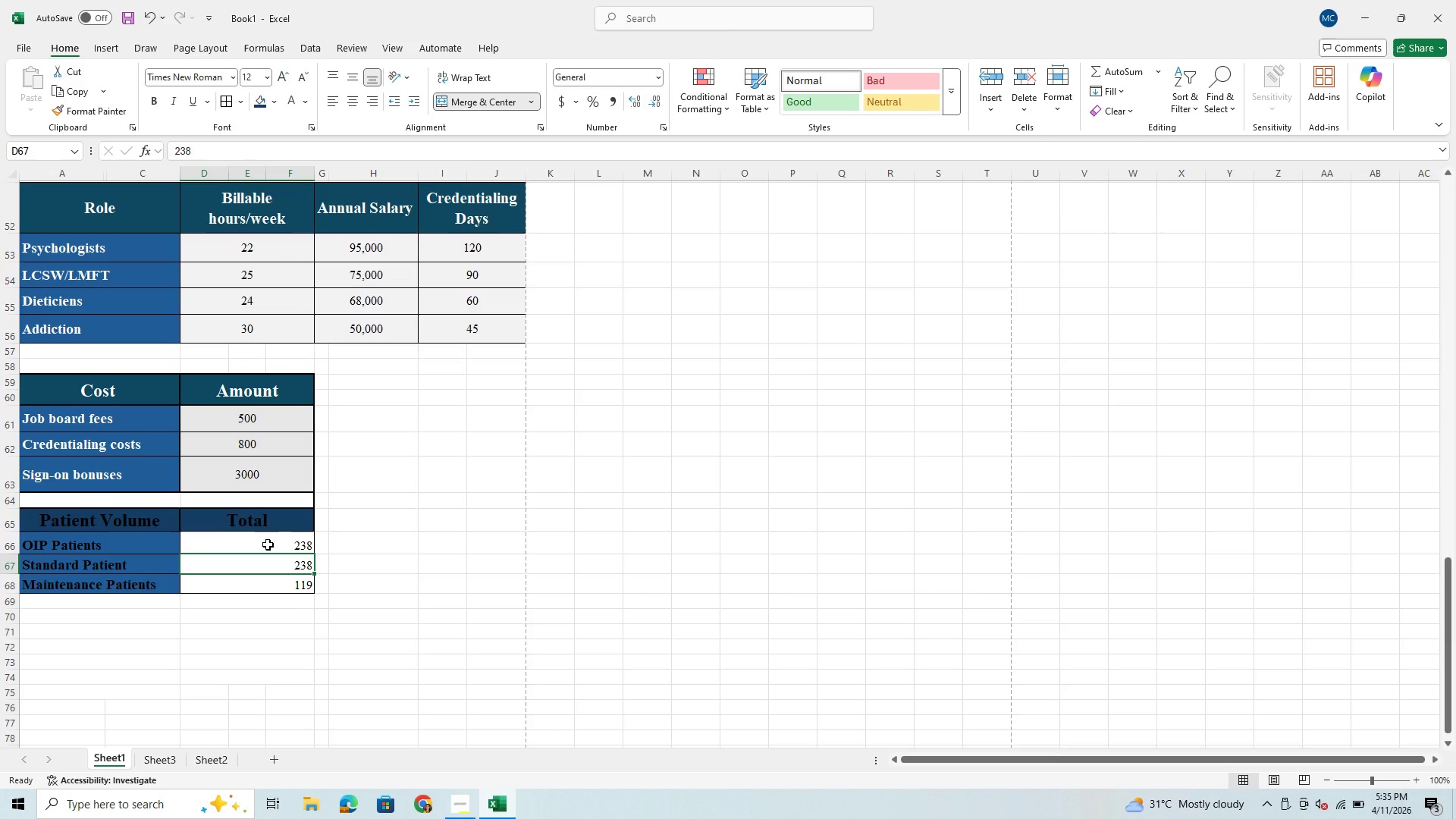 
scroll: coordinate [268, 544], scroll_direction: down, amount: 3.0
 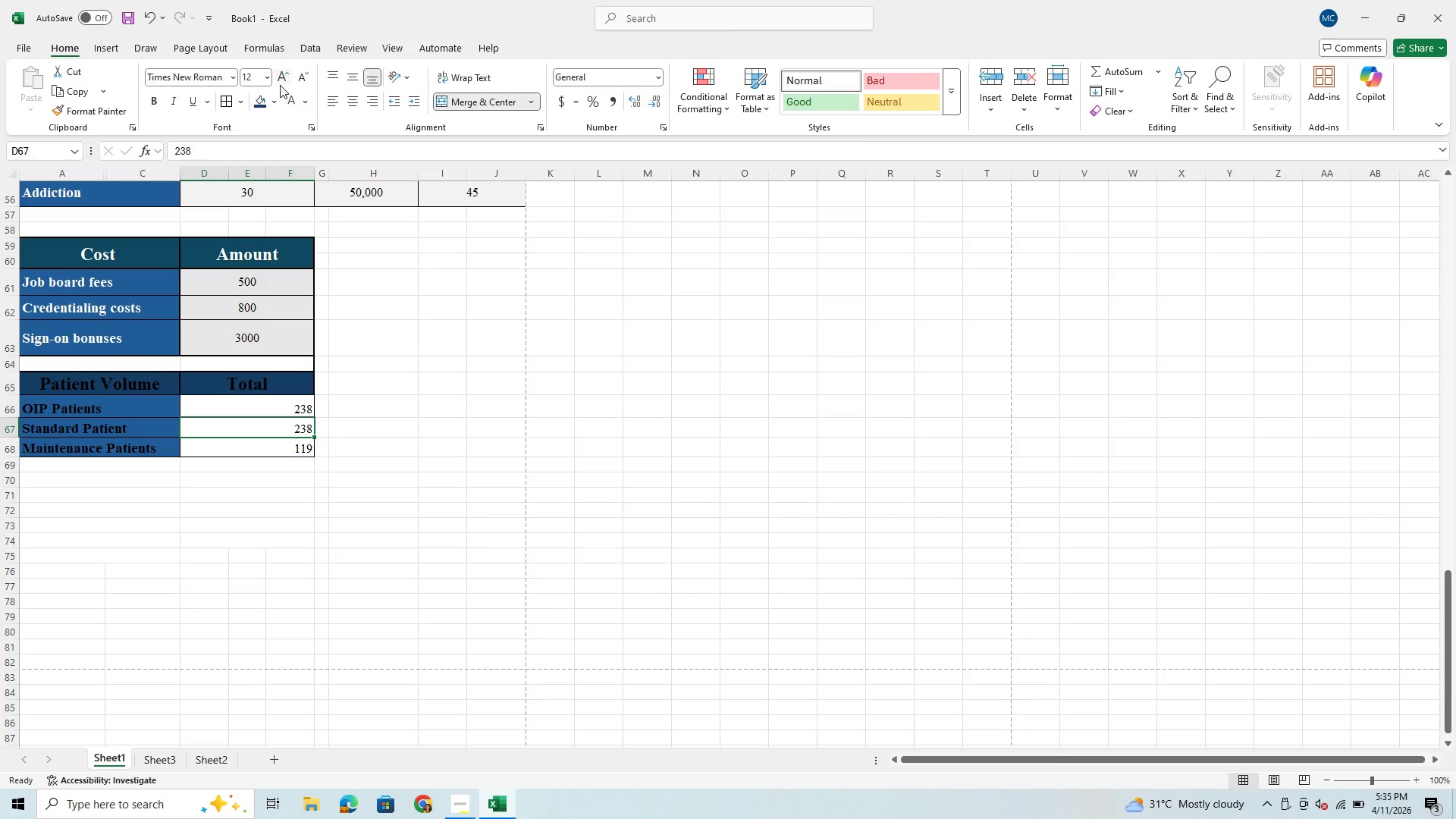 
left_click([295, 96])
 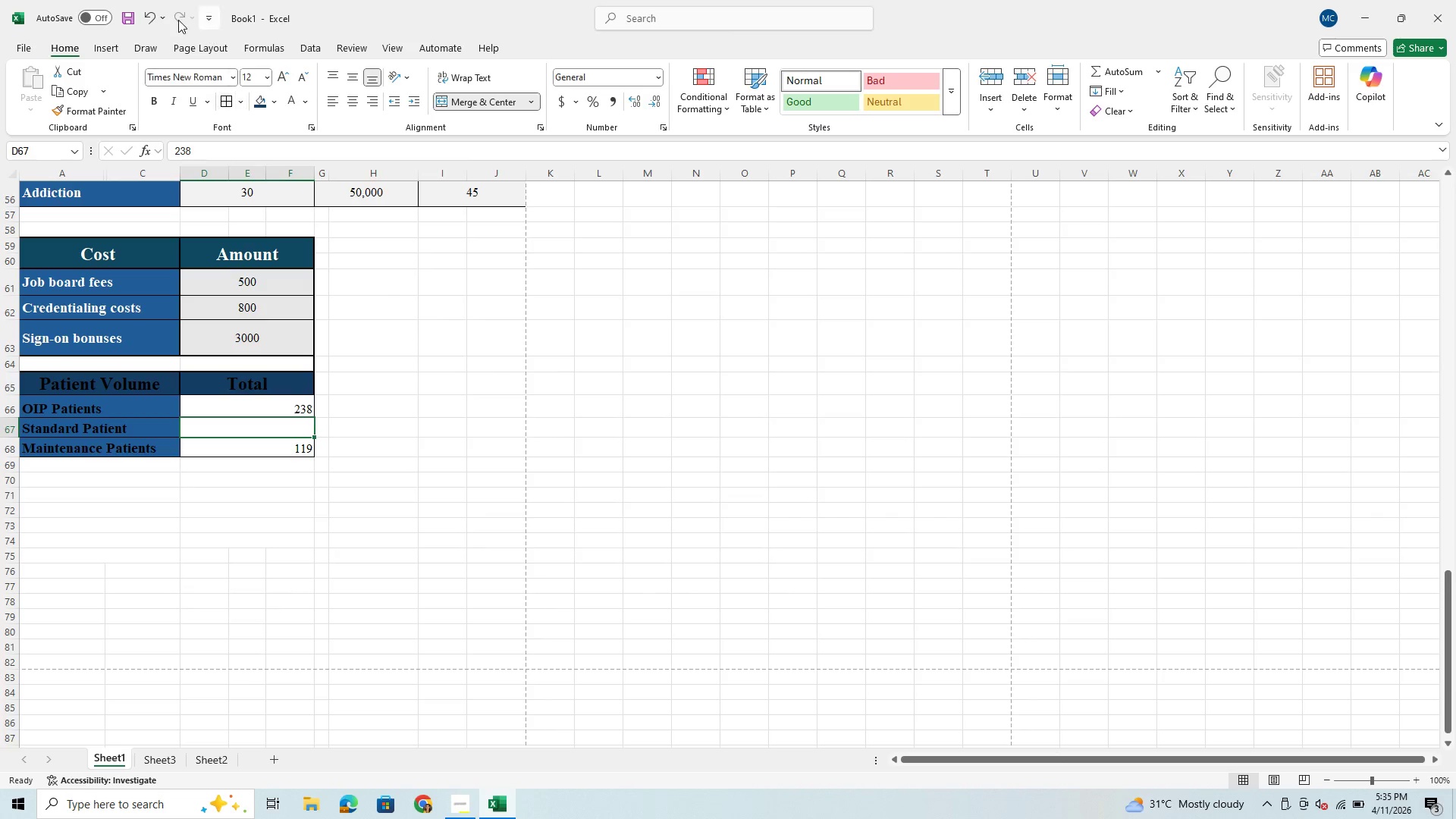 
left_click([146, 17])
 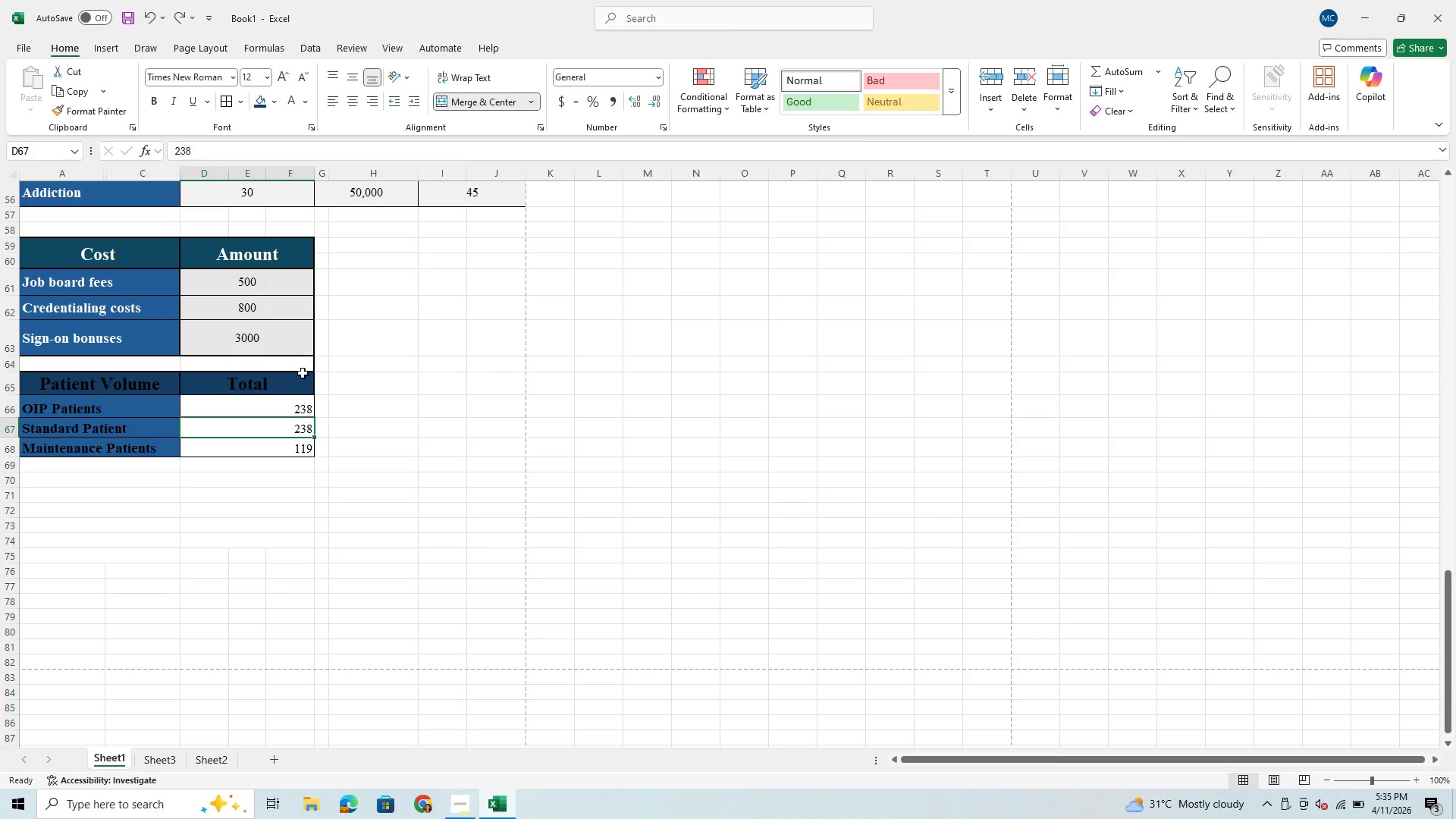 
left_click([303, 373])
 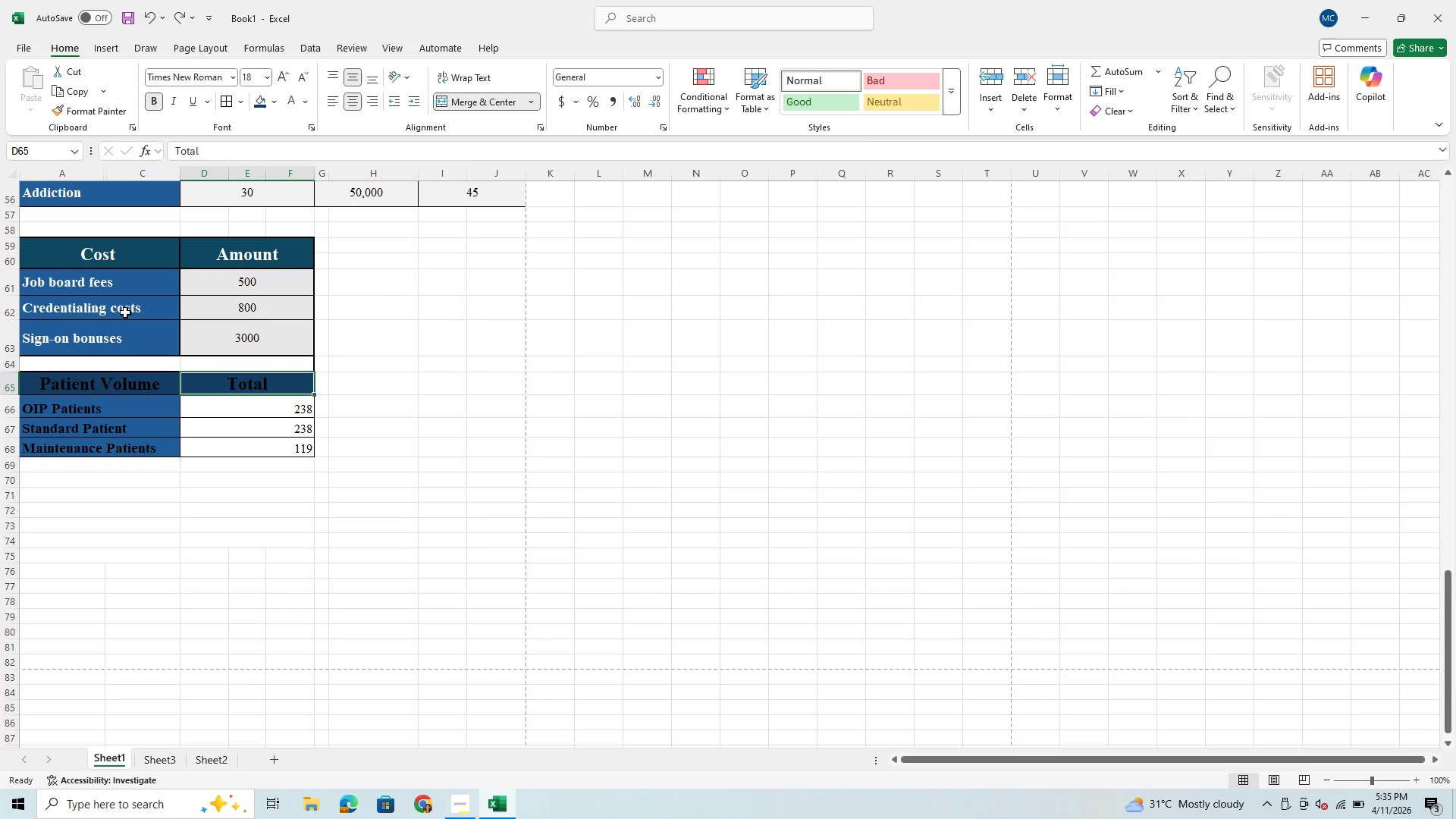 
left_click_drag(start_coordinate=[85, 393], to_coordinate=[86, 444])
 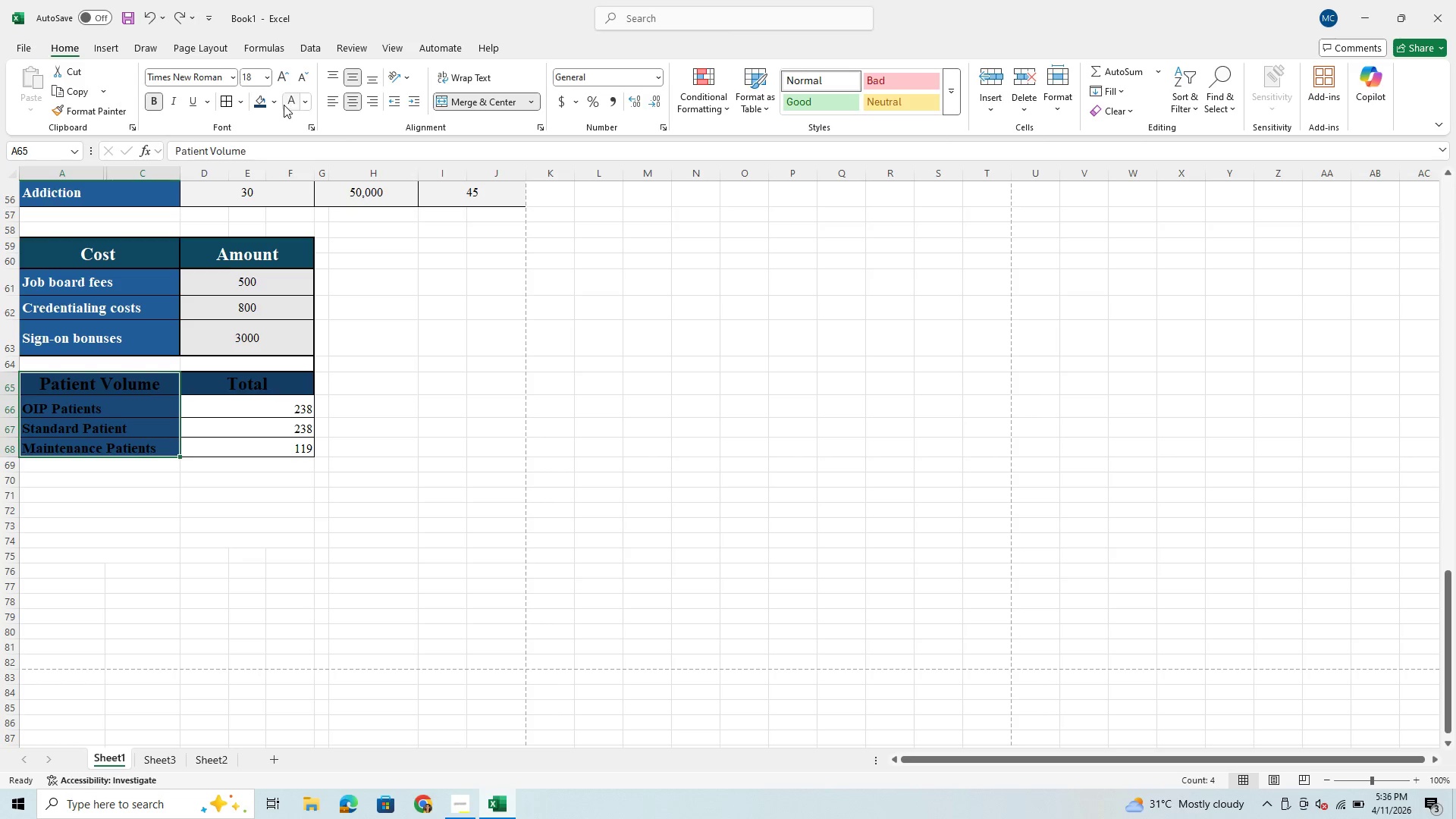 
left_click([284, 105])
 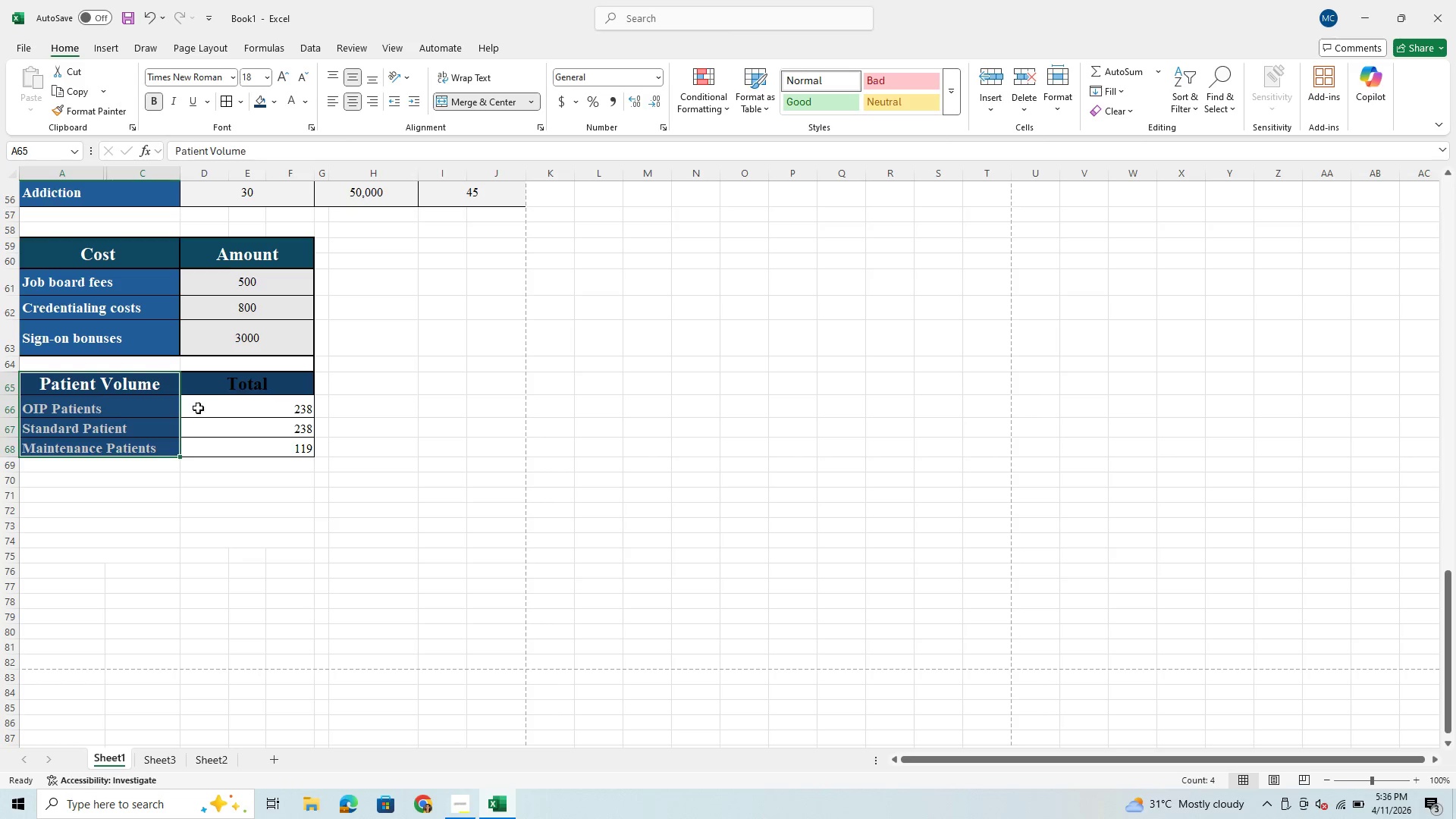 
left_click([160, 416])
 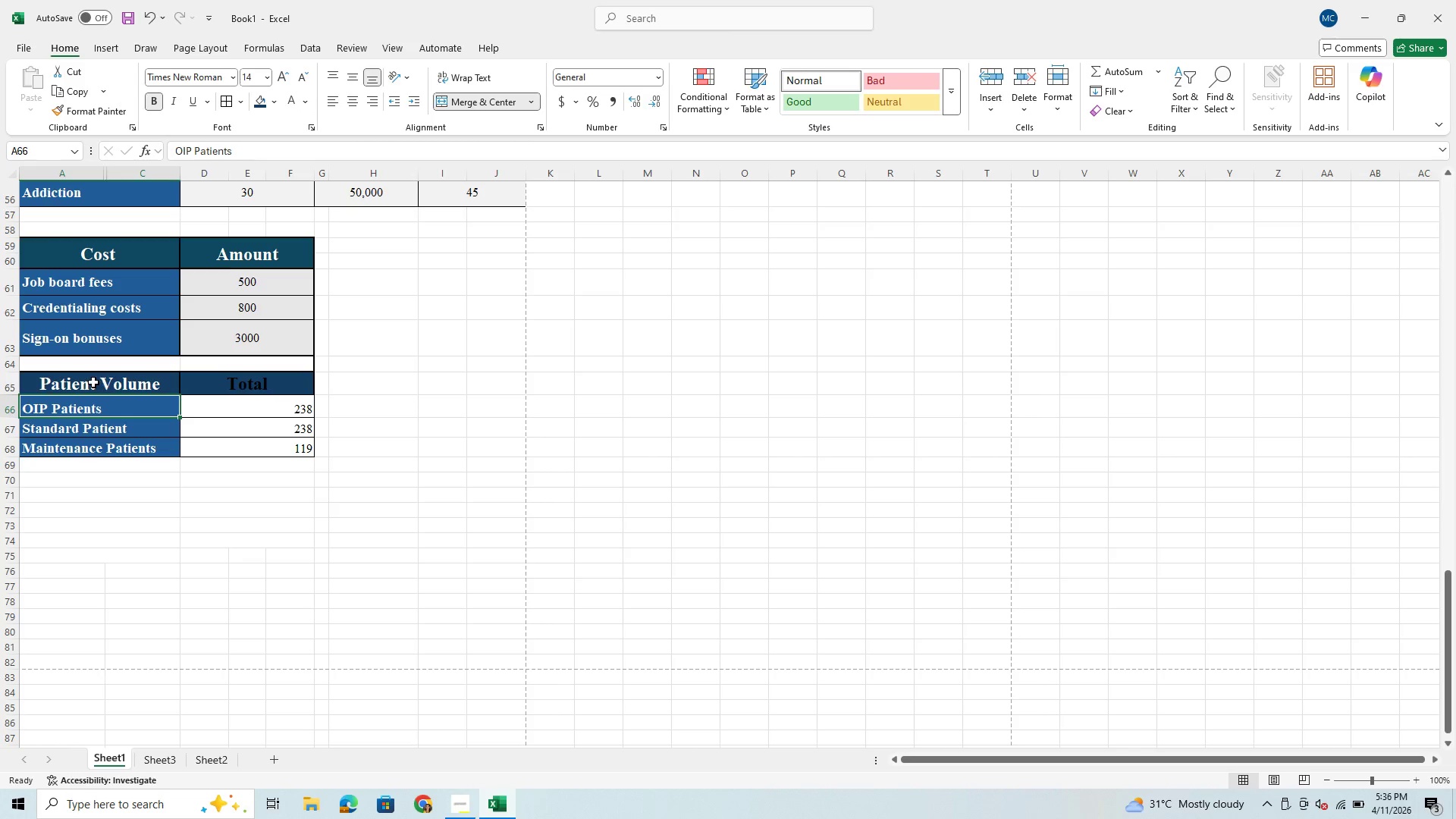 
left_click_drag(start_coordinate=[93, 382], to_coordinate=[256, 390])
 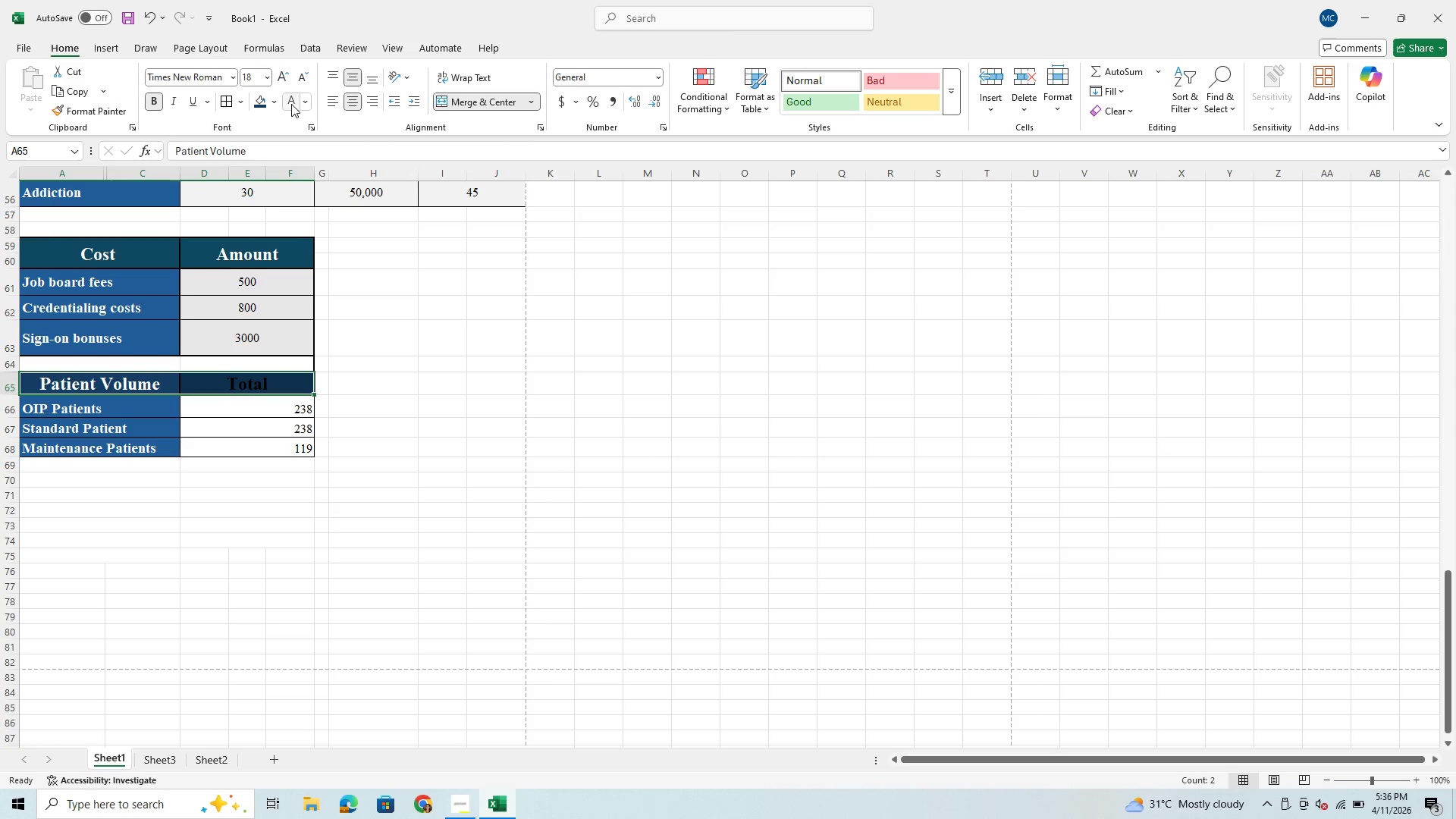 
left_click([290, 105])
 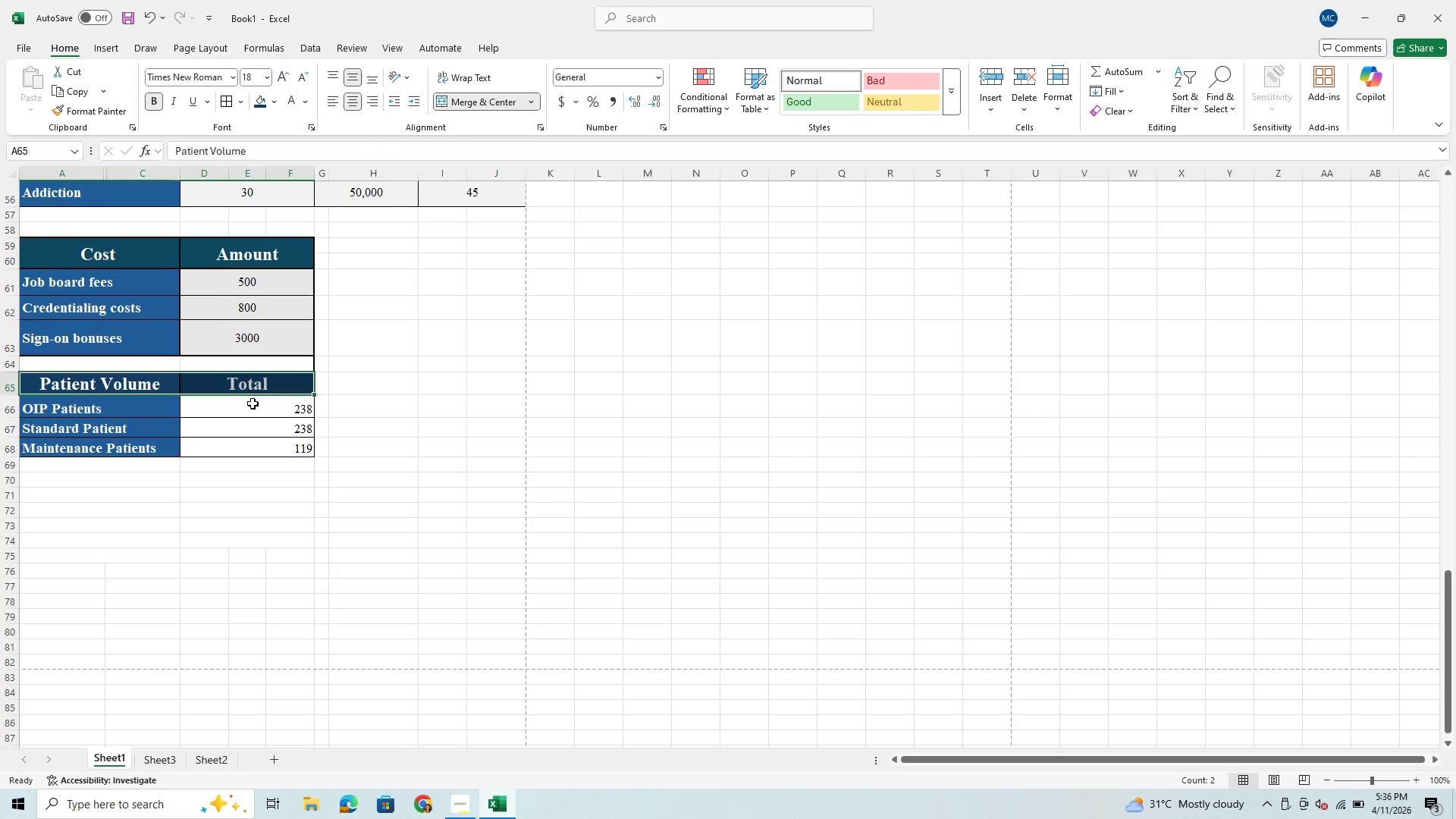 
left_click([241, 426])
 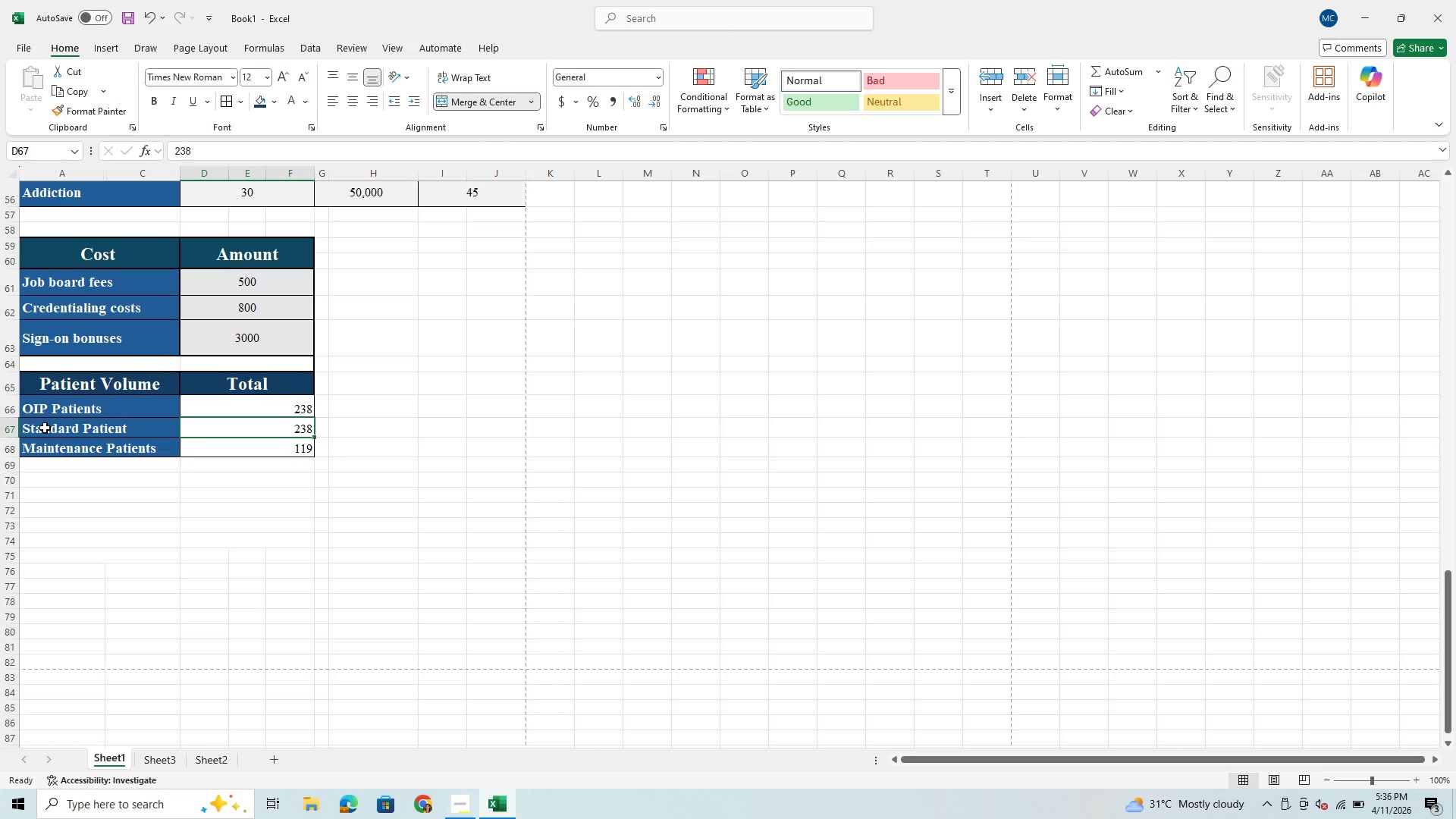 
wait(6.73)
 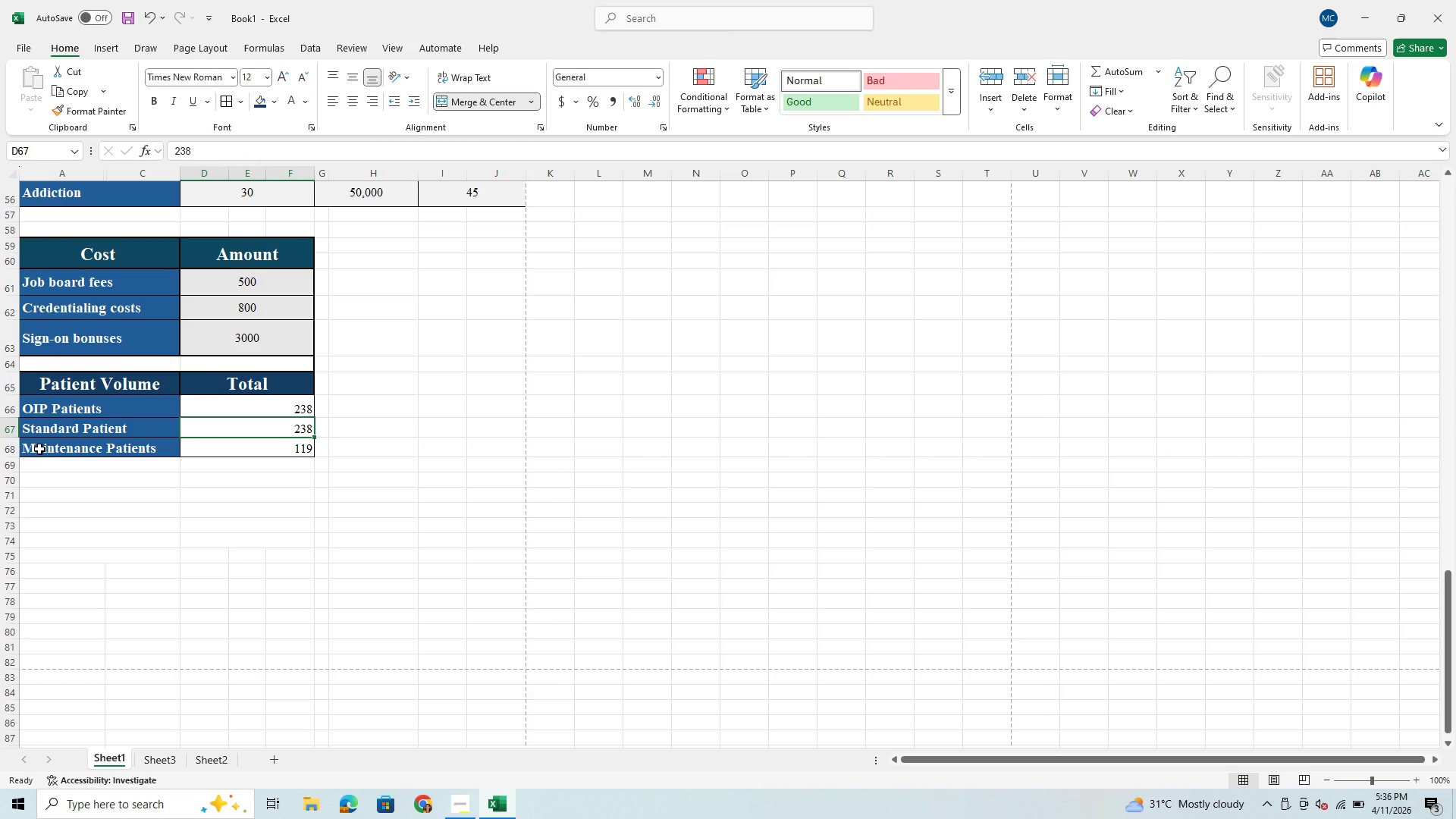 
left_click_drag(start_coordinate=[9, 318], to_coordinate=[10, 324])
 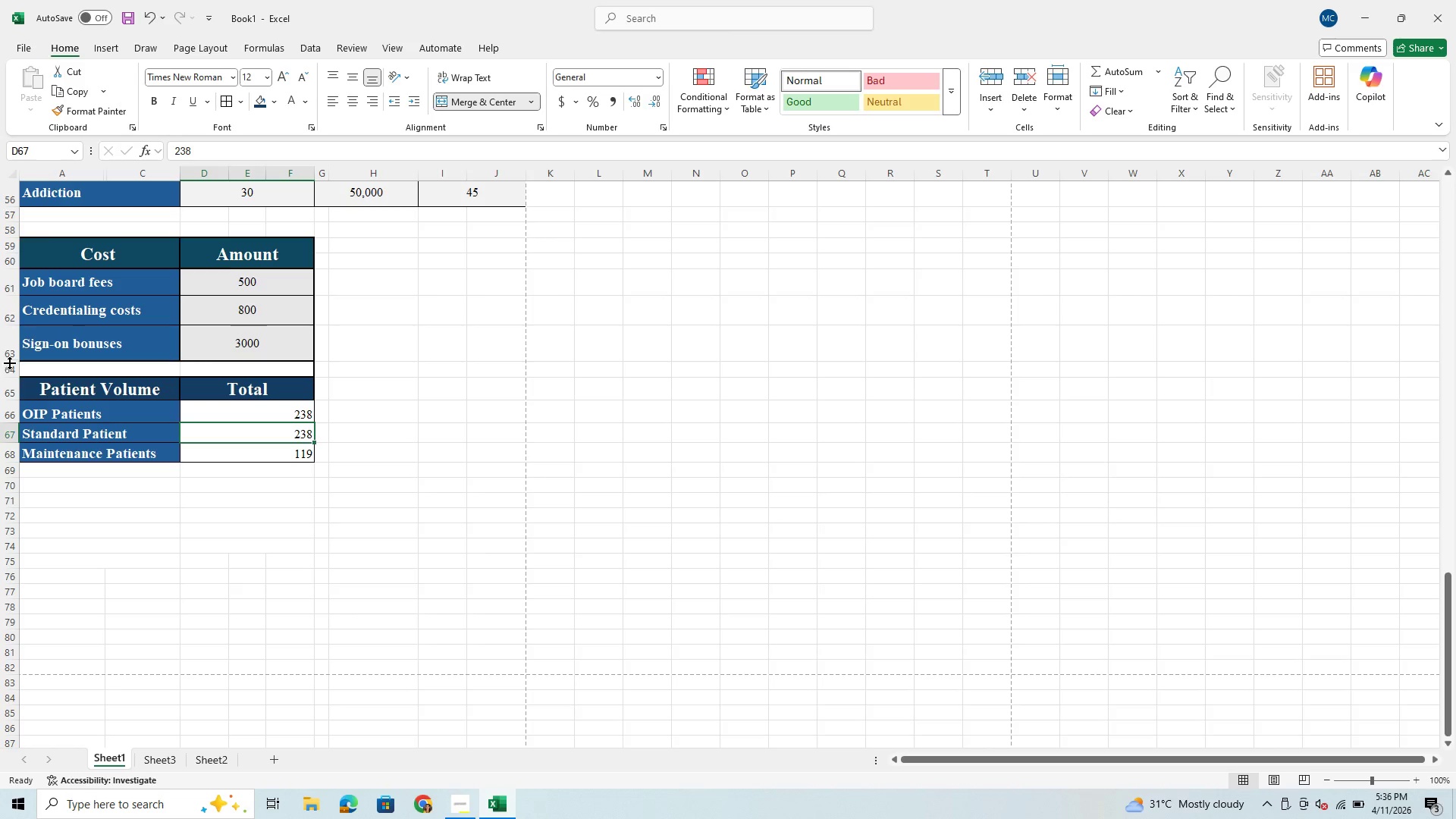 
left_click_drag(start_coordinate=[11, 360], to_coordinate=[14, 353])
 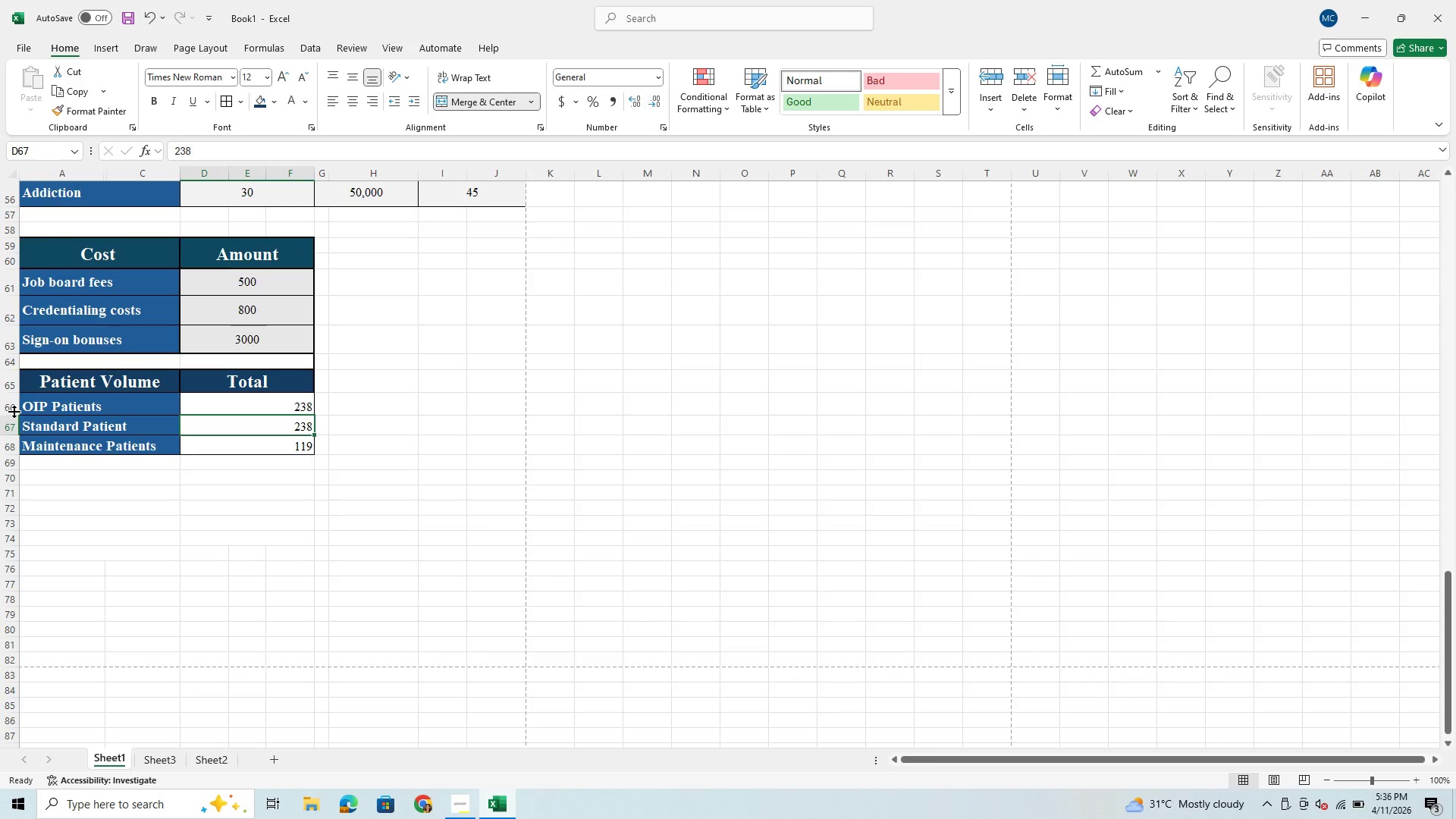 
left_click_drag(start_coordinate=[9, 413], to_coordinate=[8, 419])
 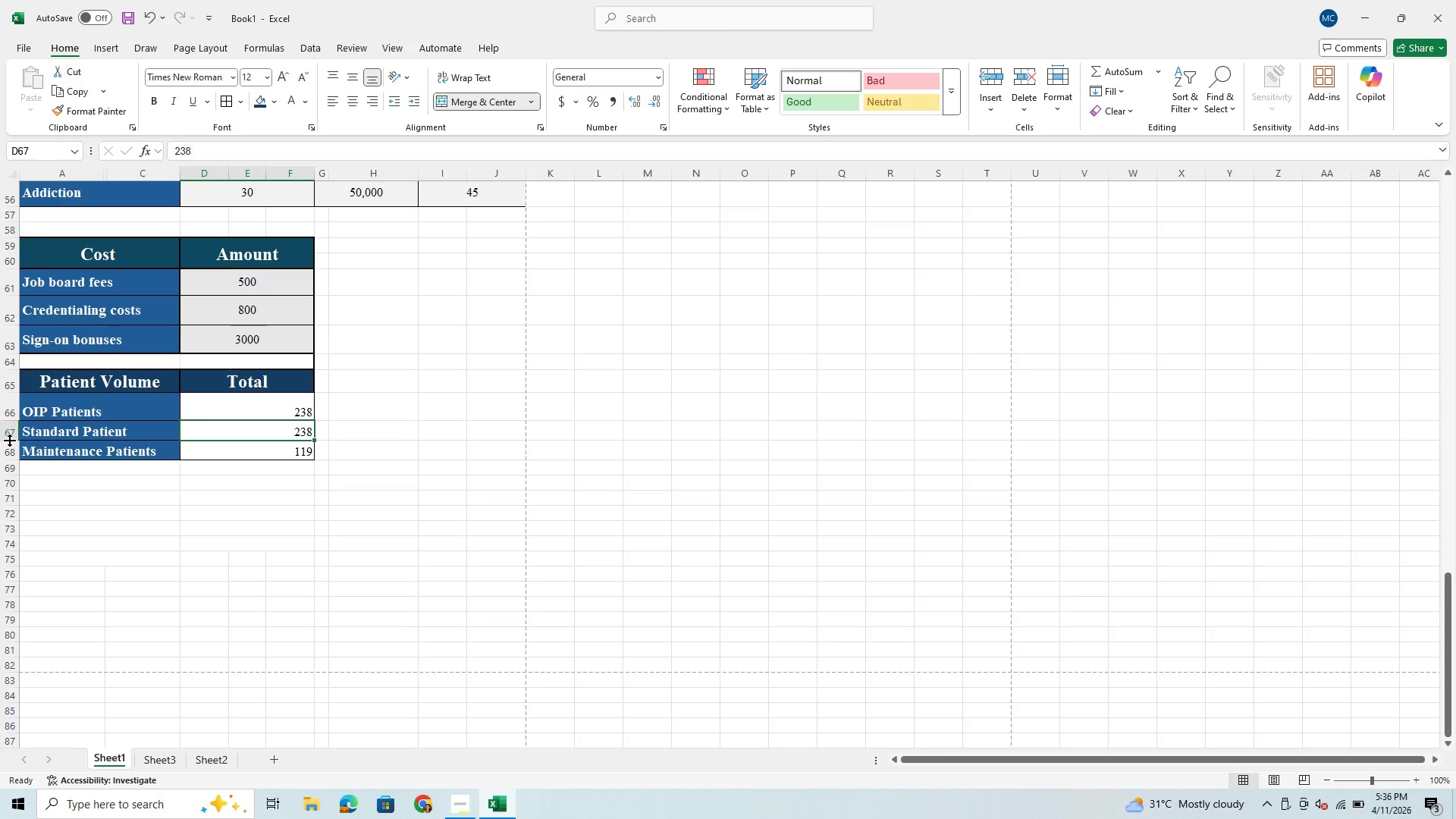 
left_click_drag(start_coordinate=[11, 441], to_coordinate=[12, 445])
 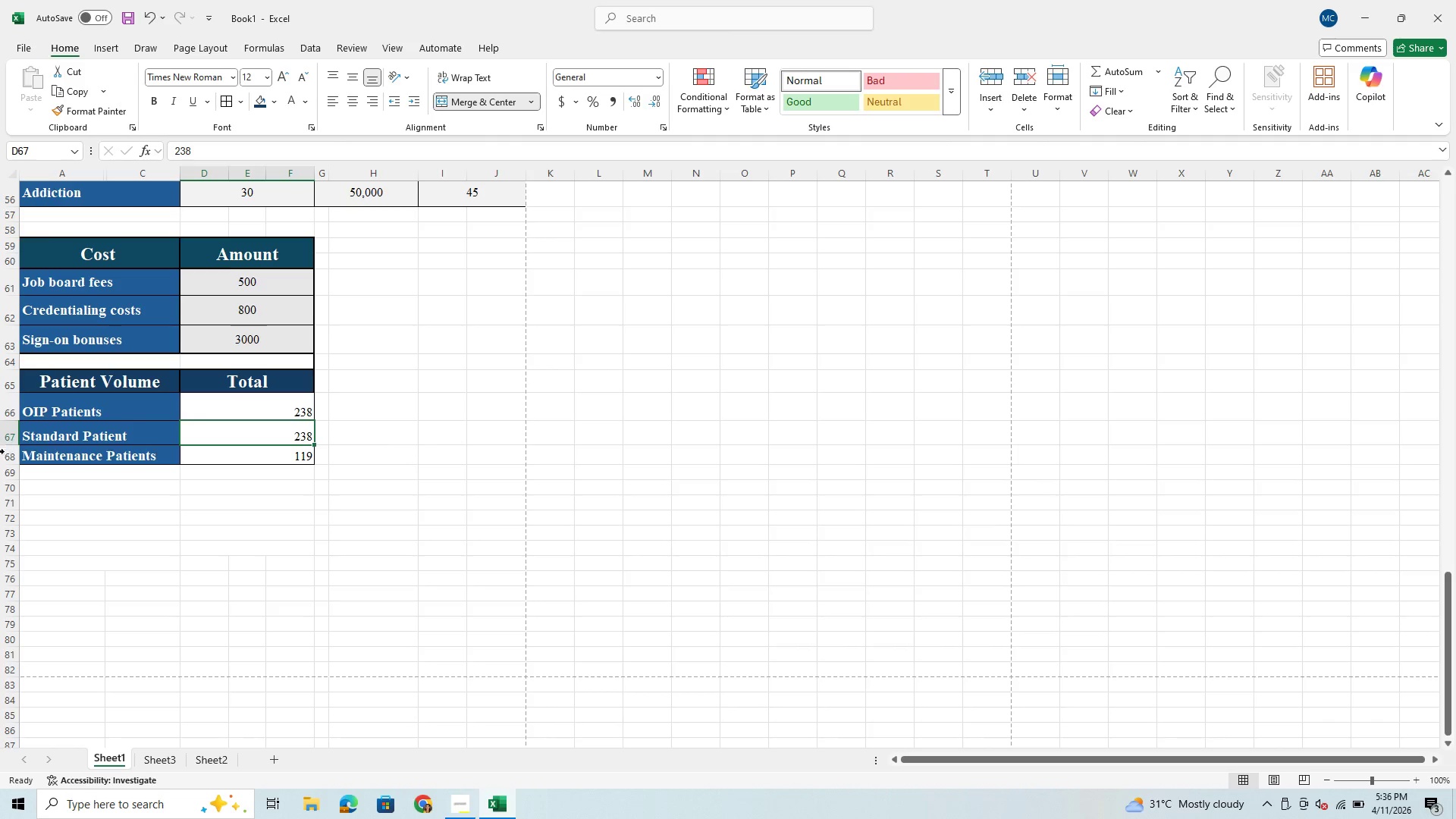 
left_click_drag(start_coordinate=[8, 465], to_coordinate=[10, 472])
 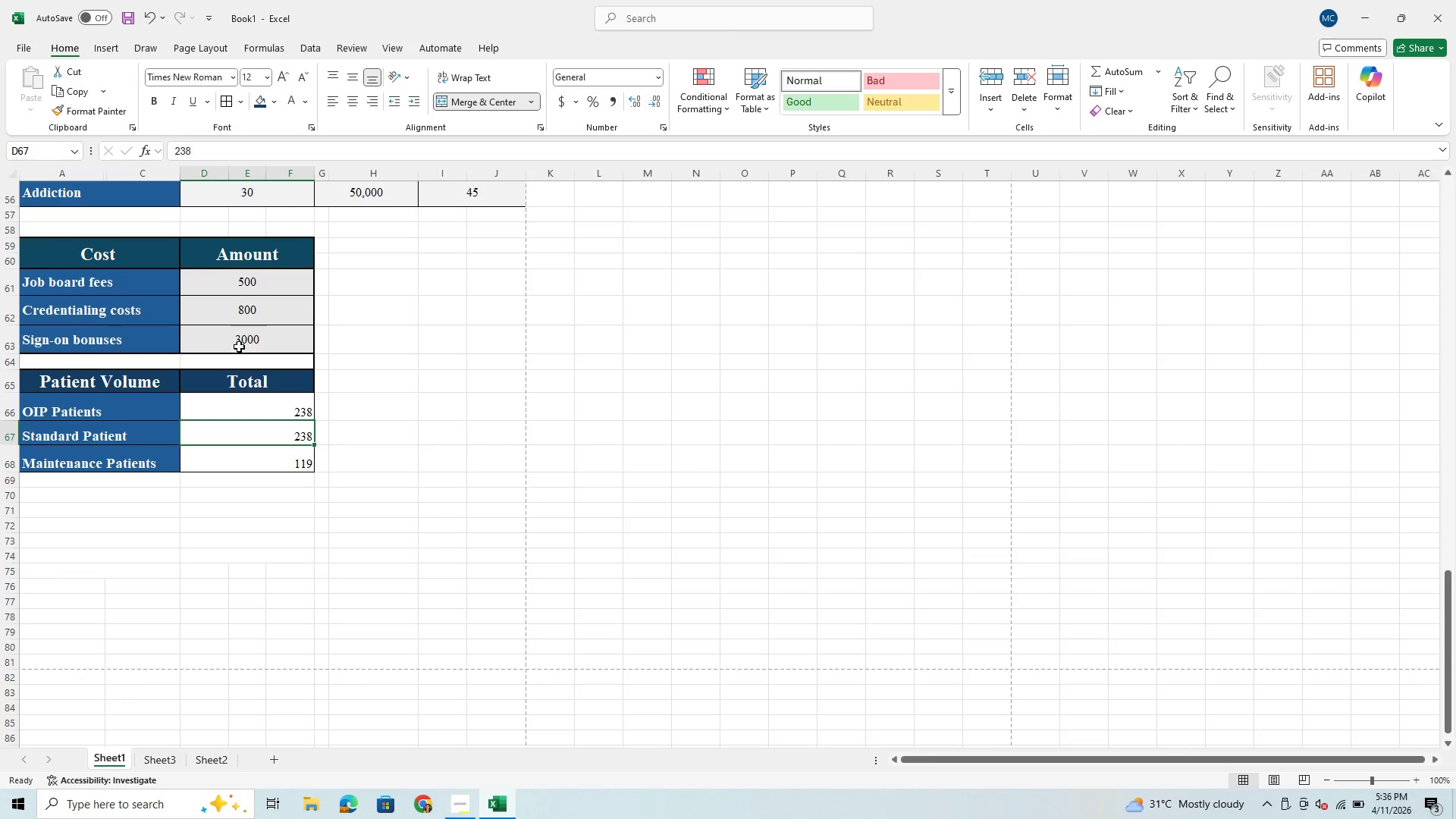 
left_click([102, 396])
 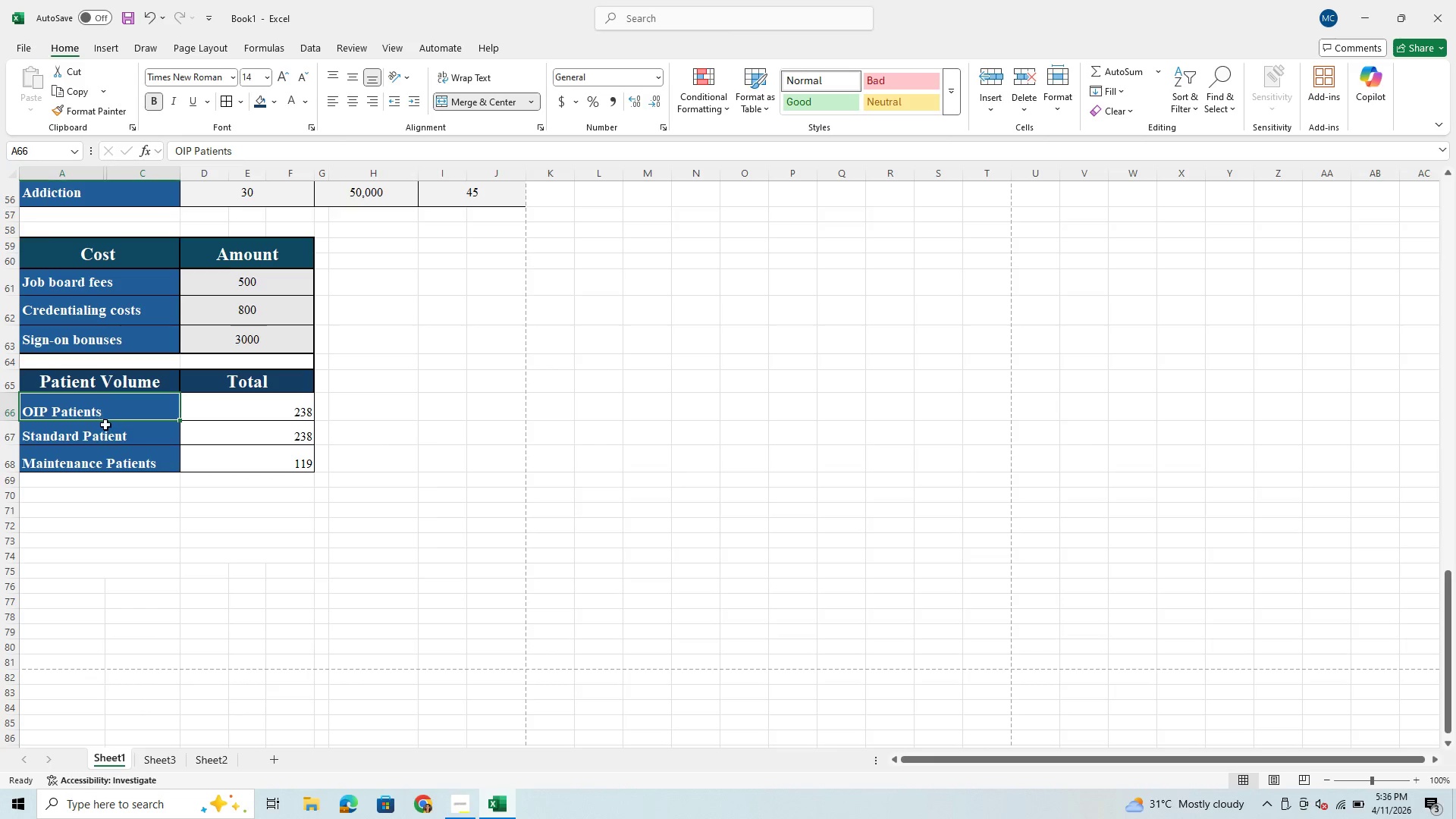 
left_click([105, 425])
 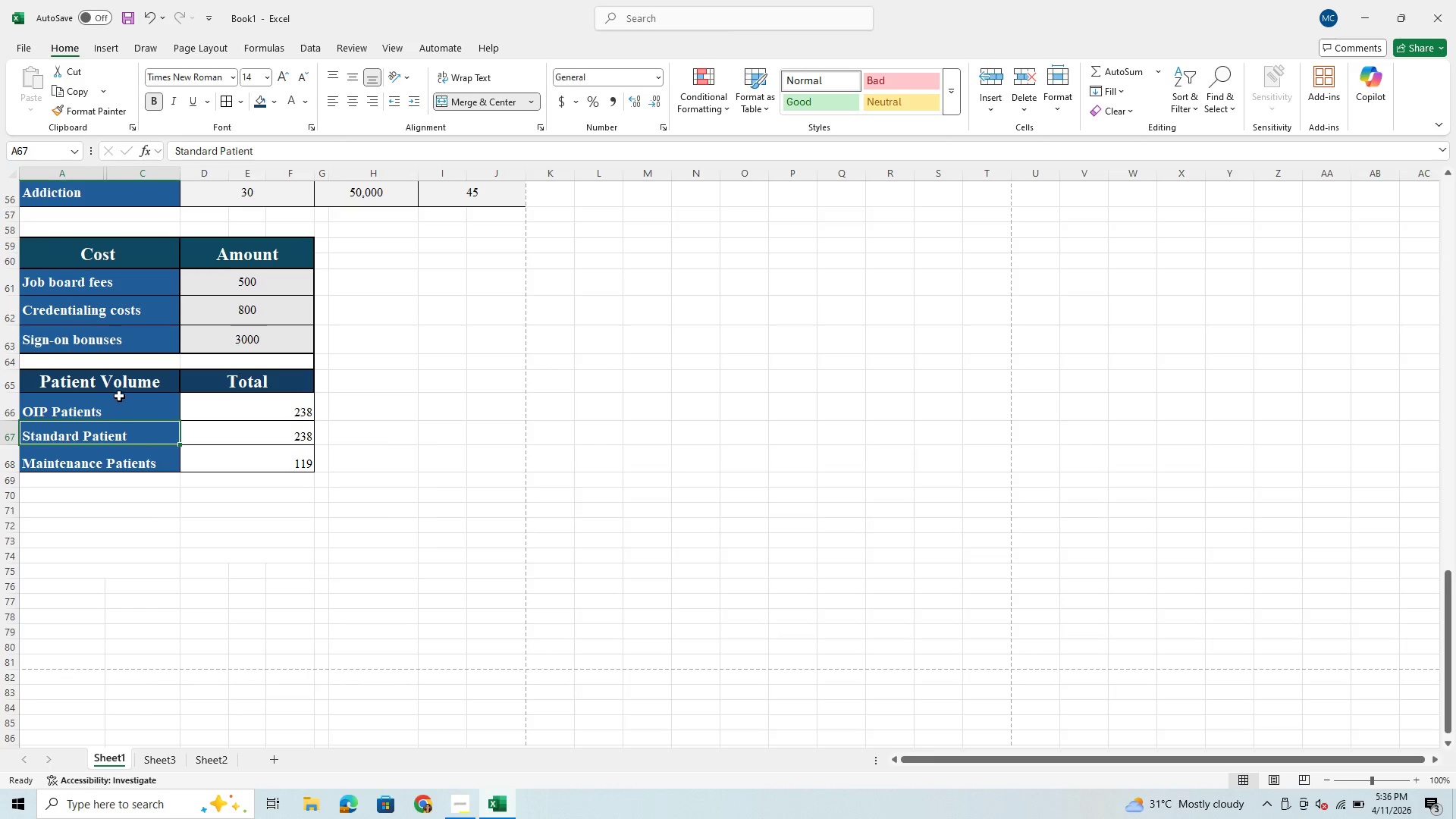 
left_click_drag(start_coordinate=[119, 396], to_coordinate=[262, 462])
 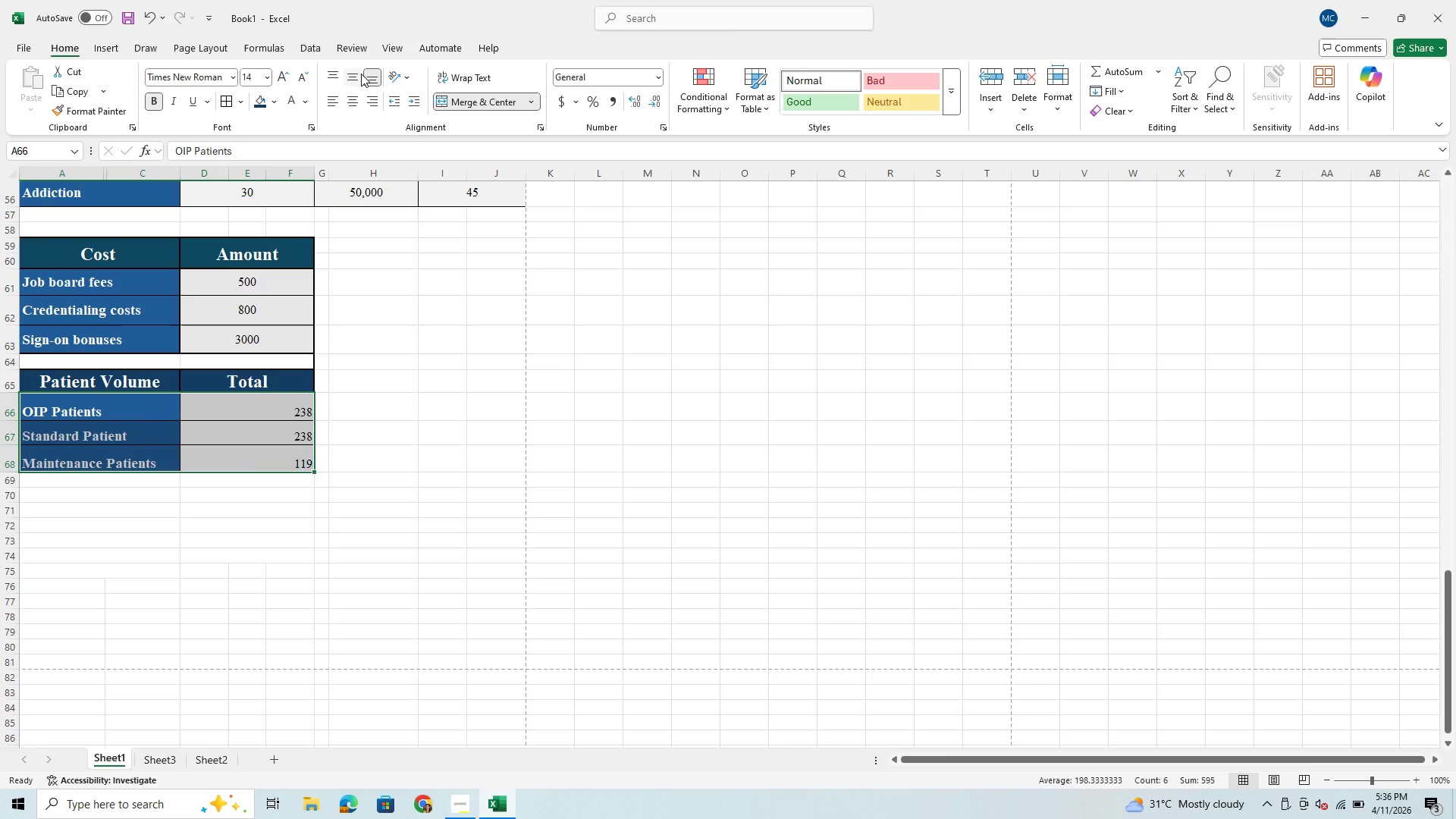 
left_click([353, 77])
 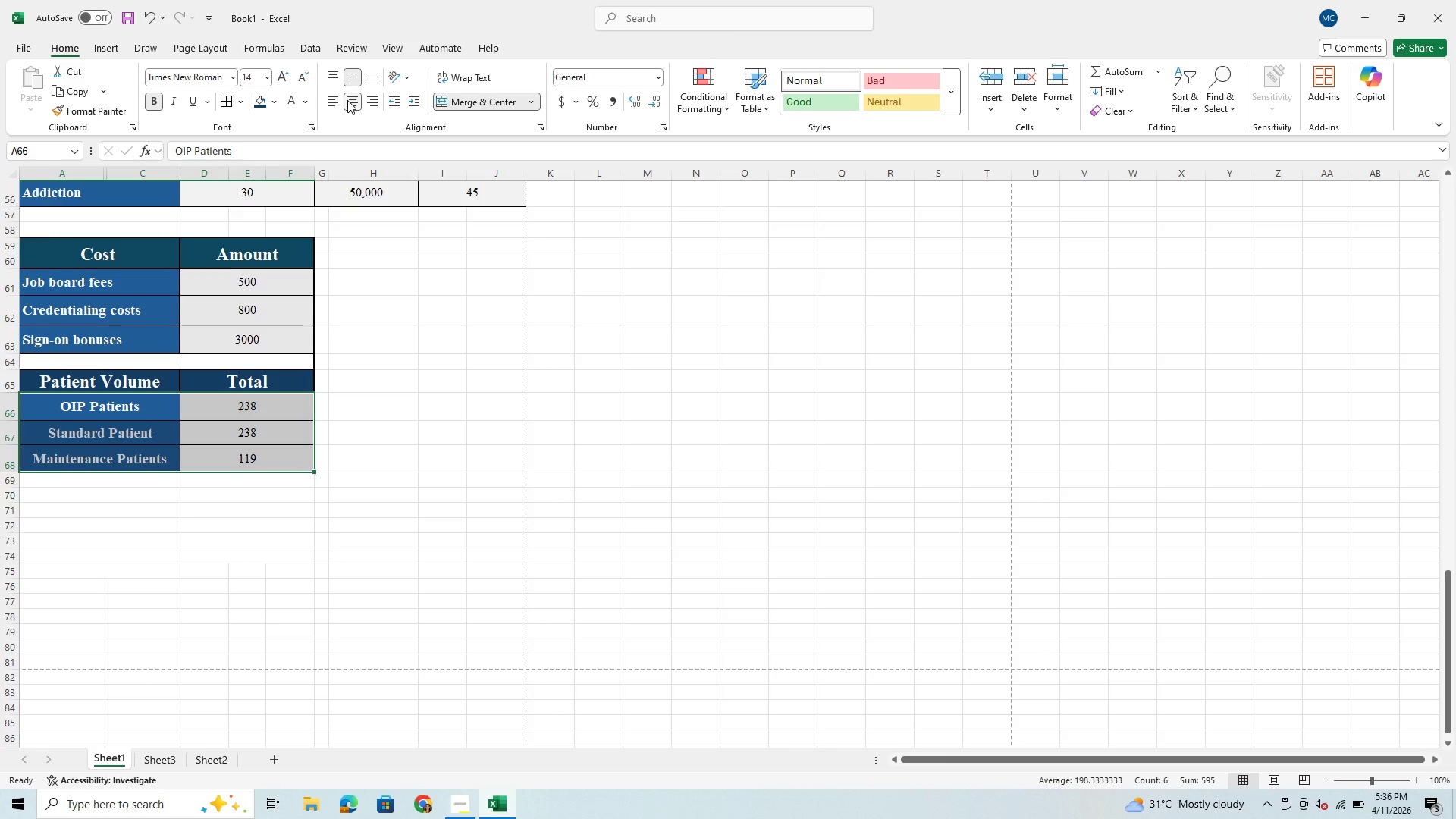 
left_click([354, 72])
 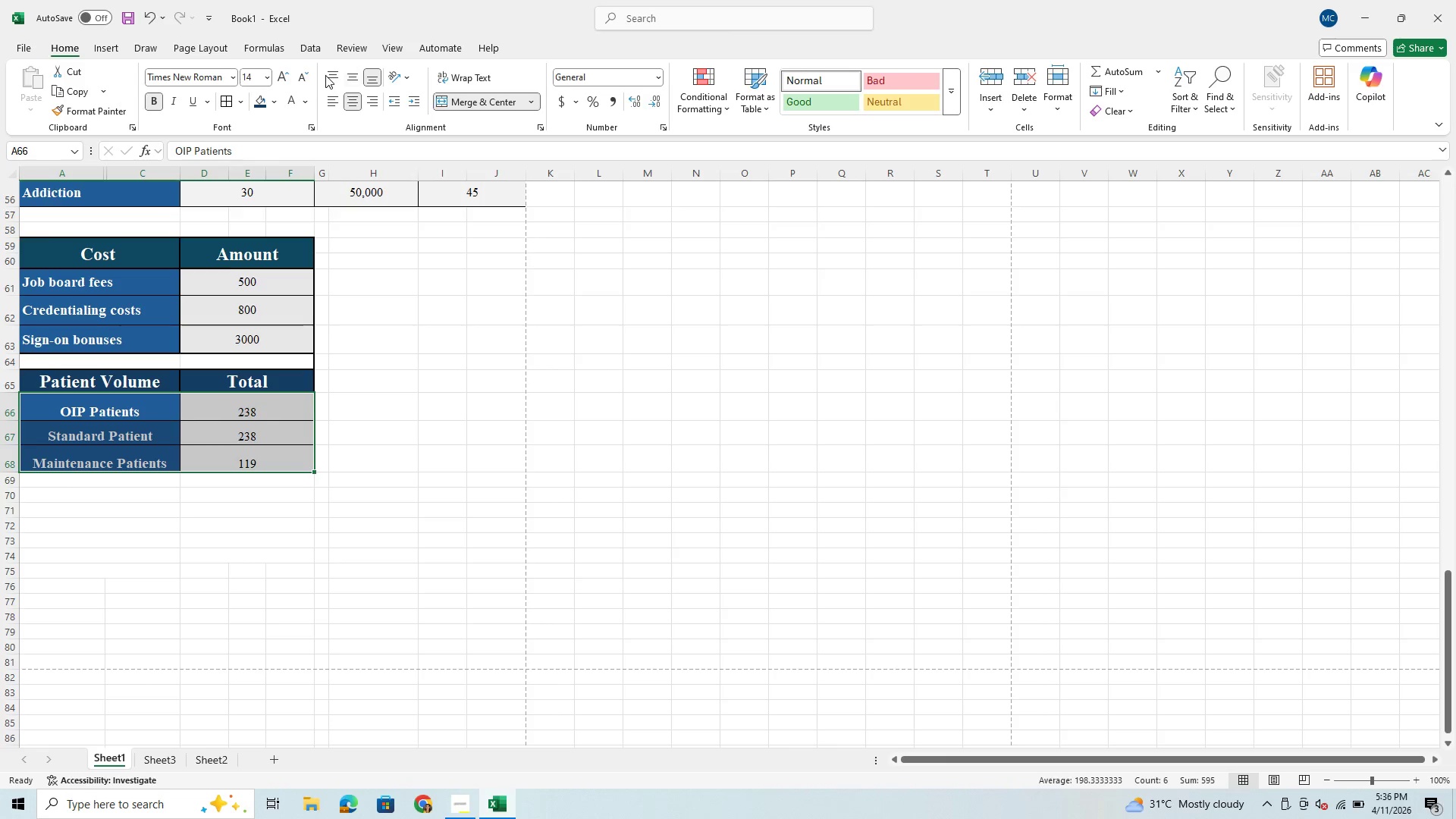 
left_click([331, 72])
 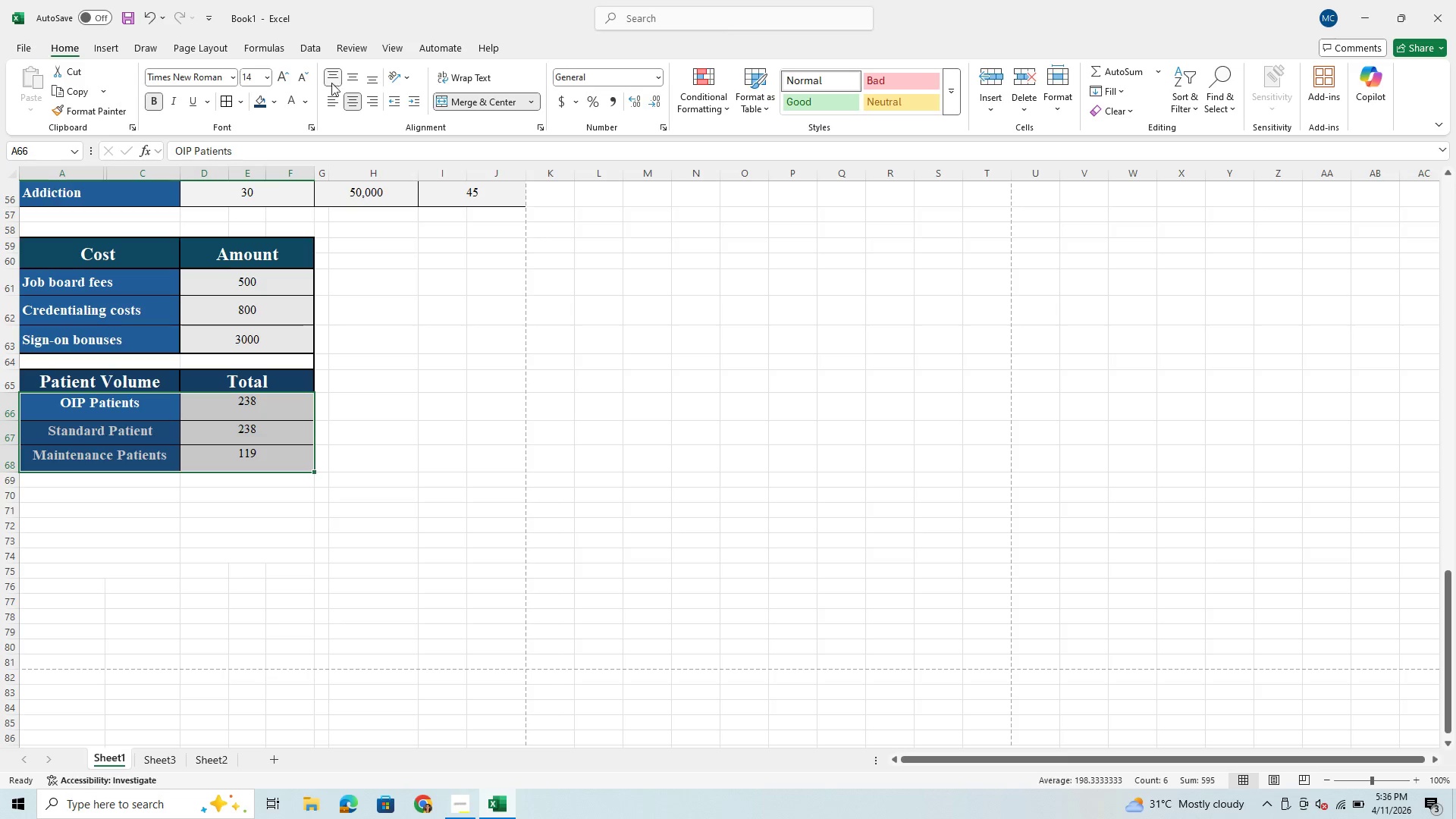 
left_click([331, 99])
 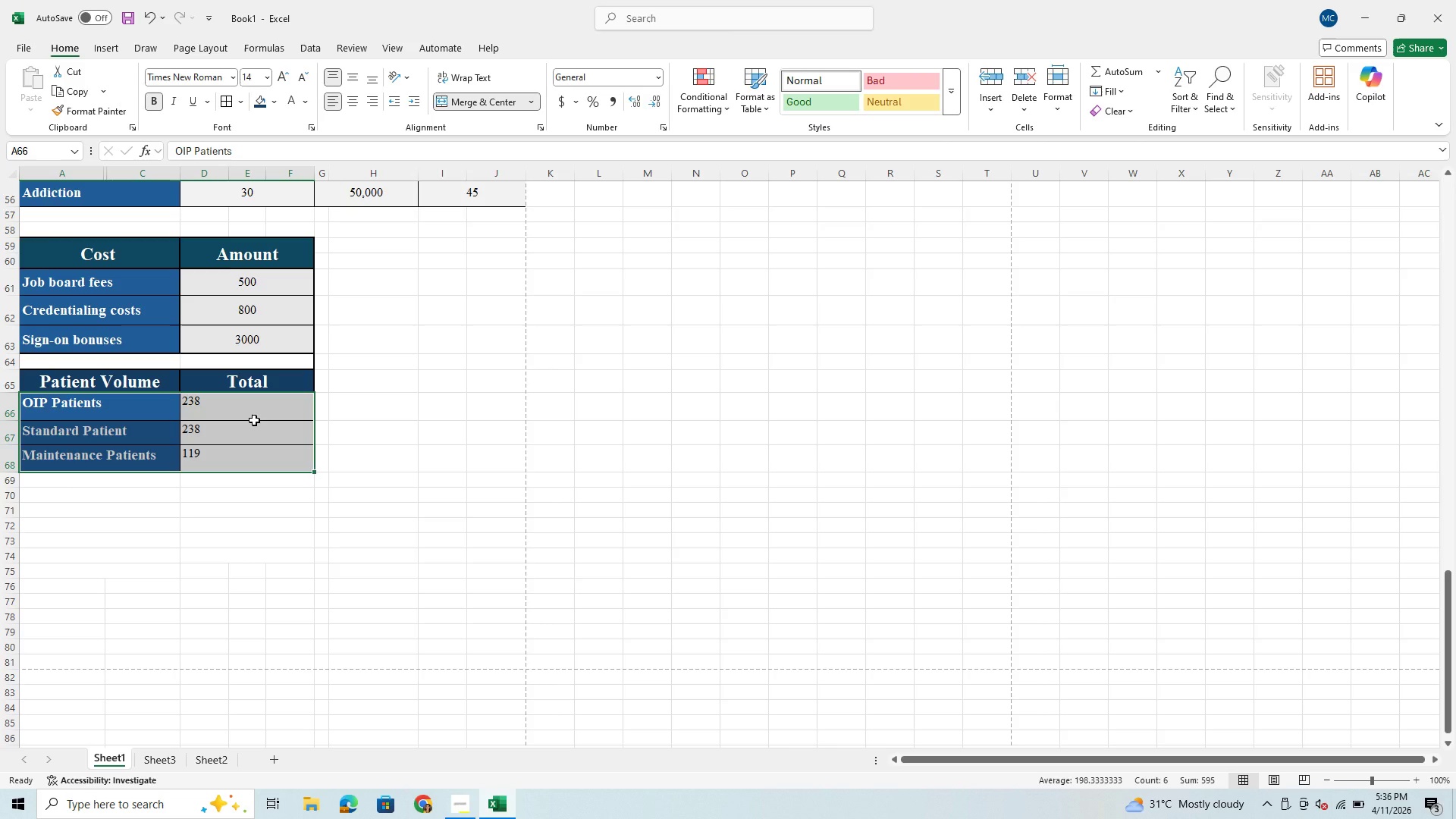 
left_click([254, 420])
 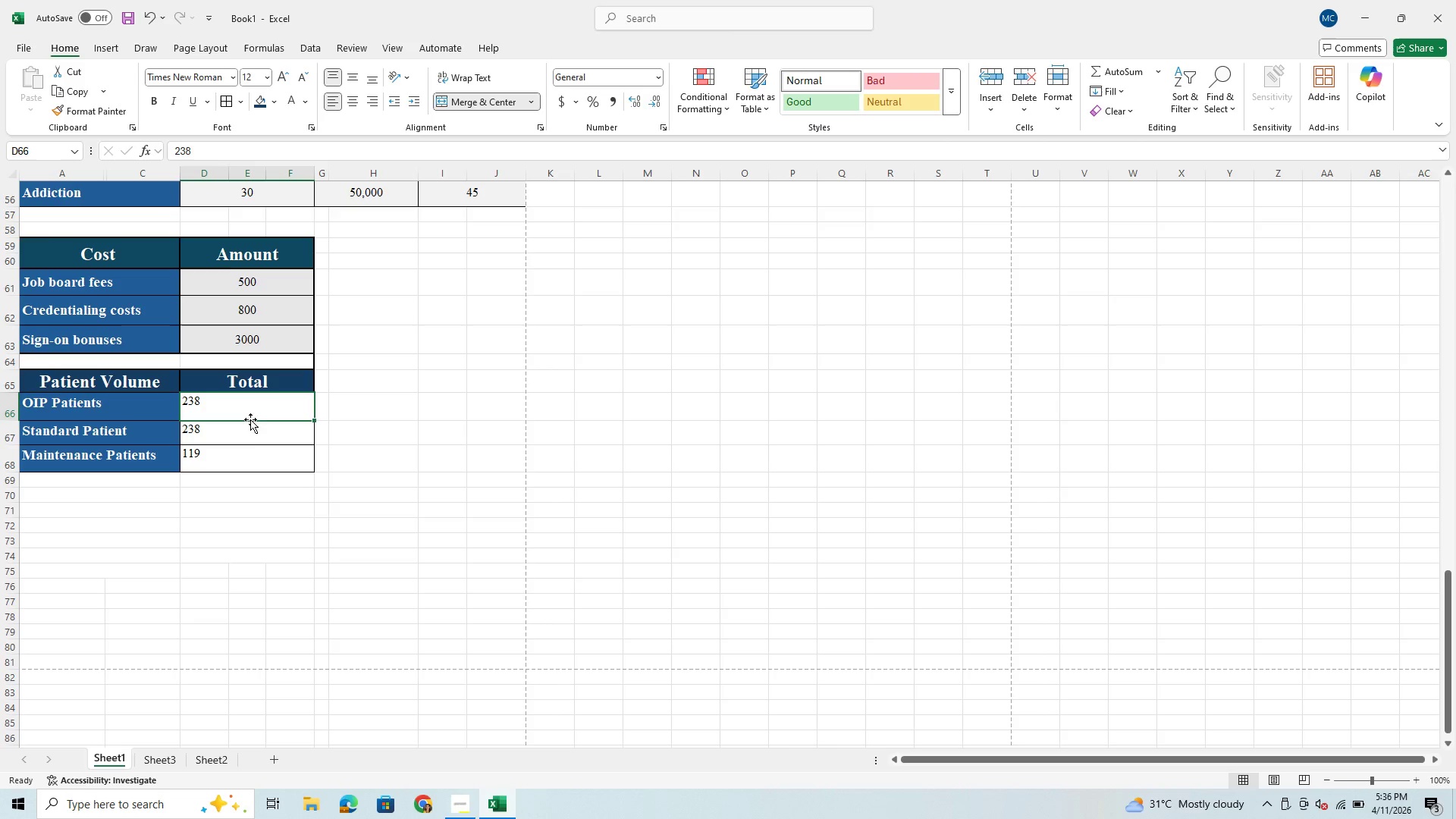 
left_click([246, 444])
 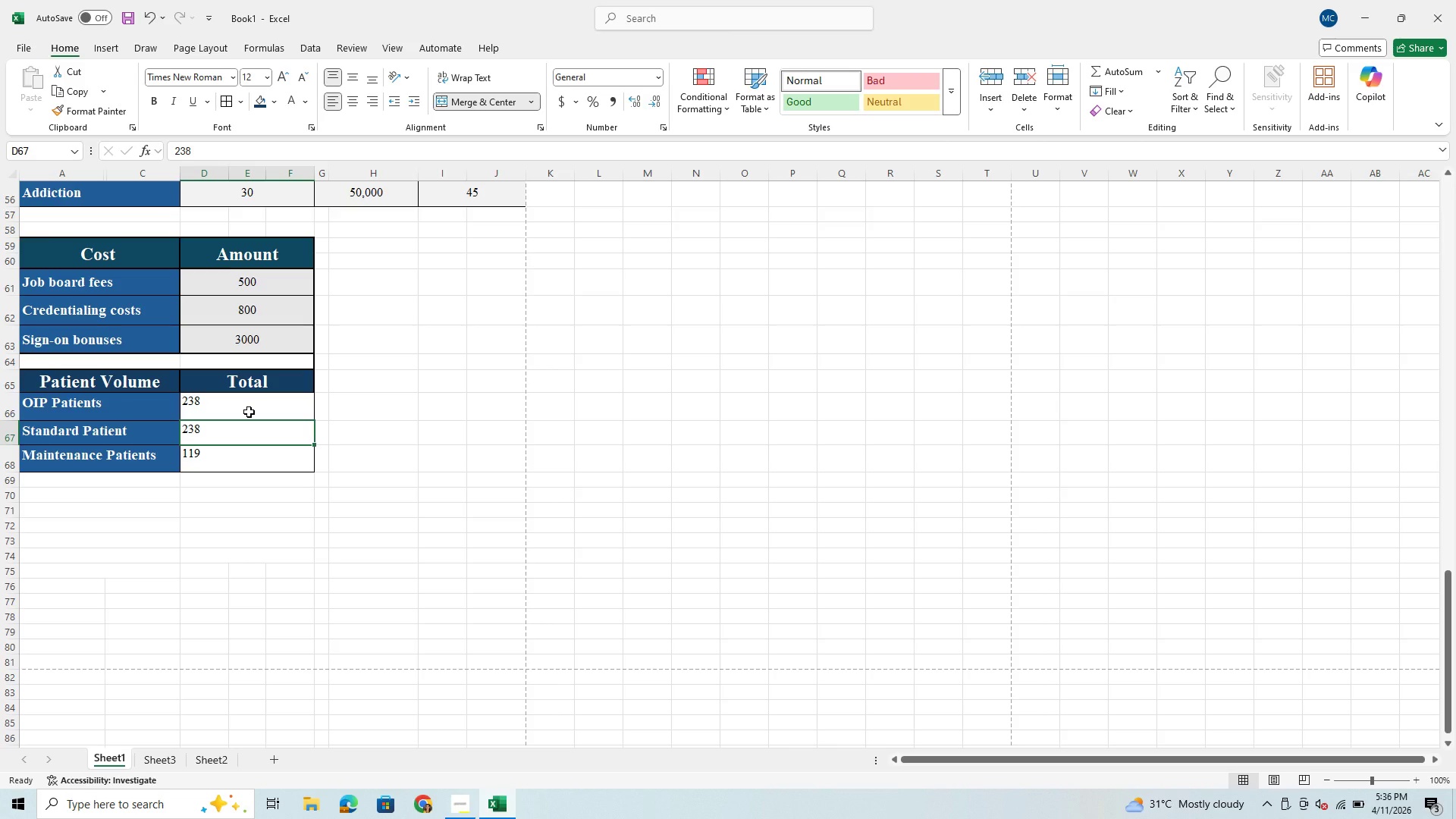 
left_click_drag(start_coordinate=[249, 412], to_coordinate=[259, 458])
 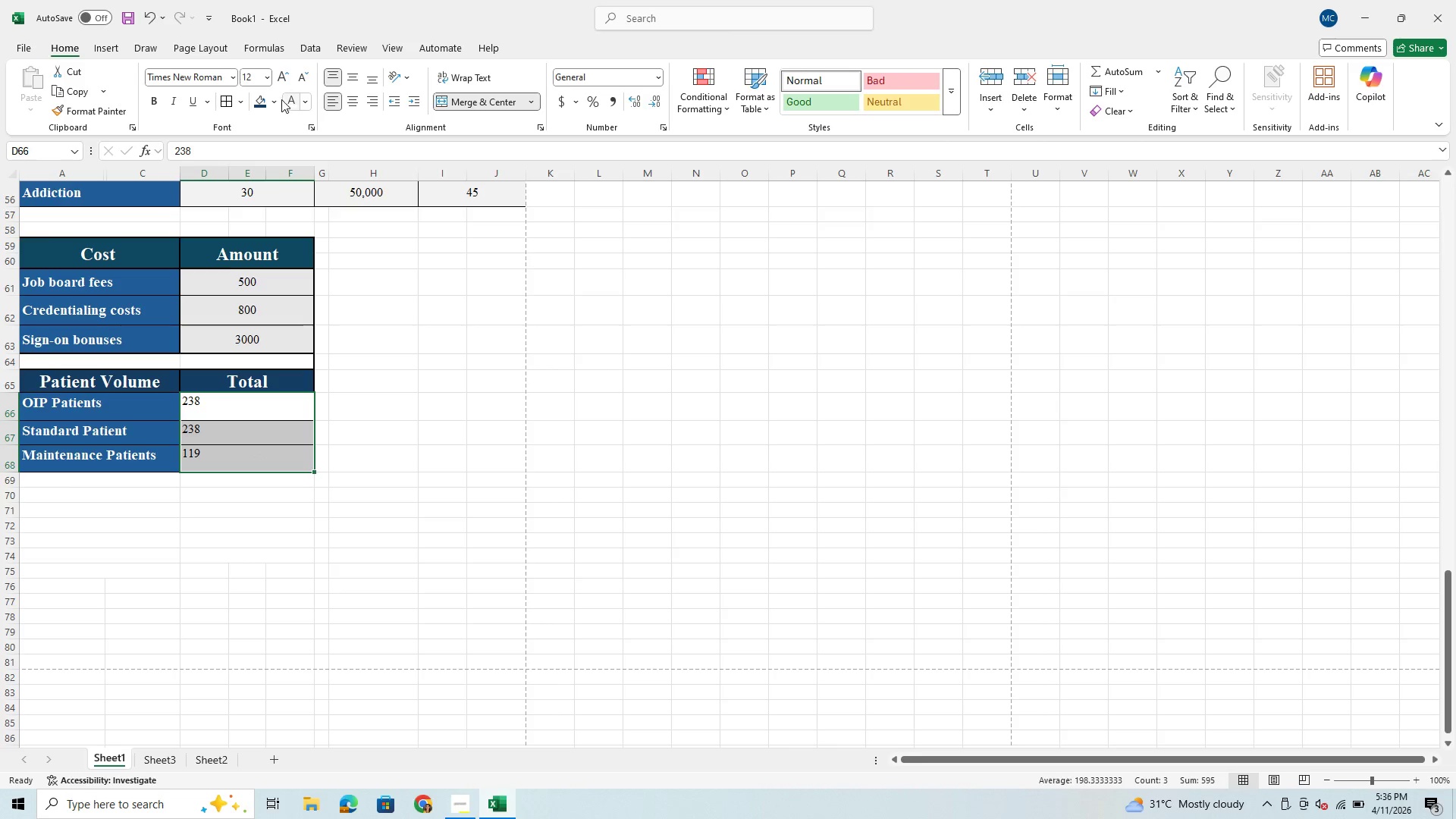 
left_click([272, 104])
 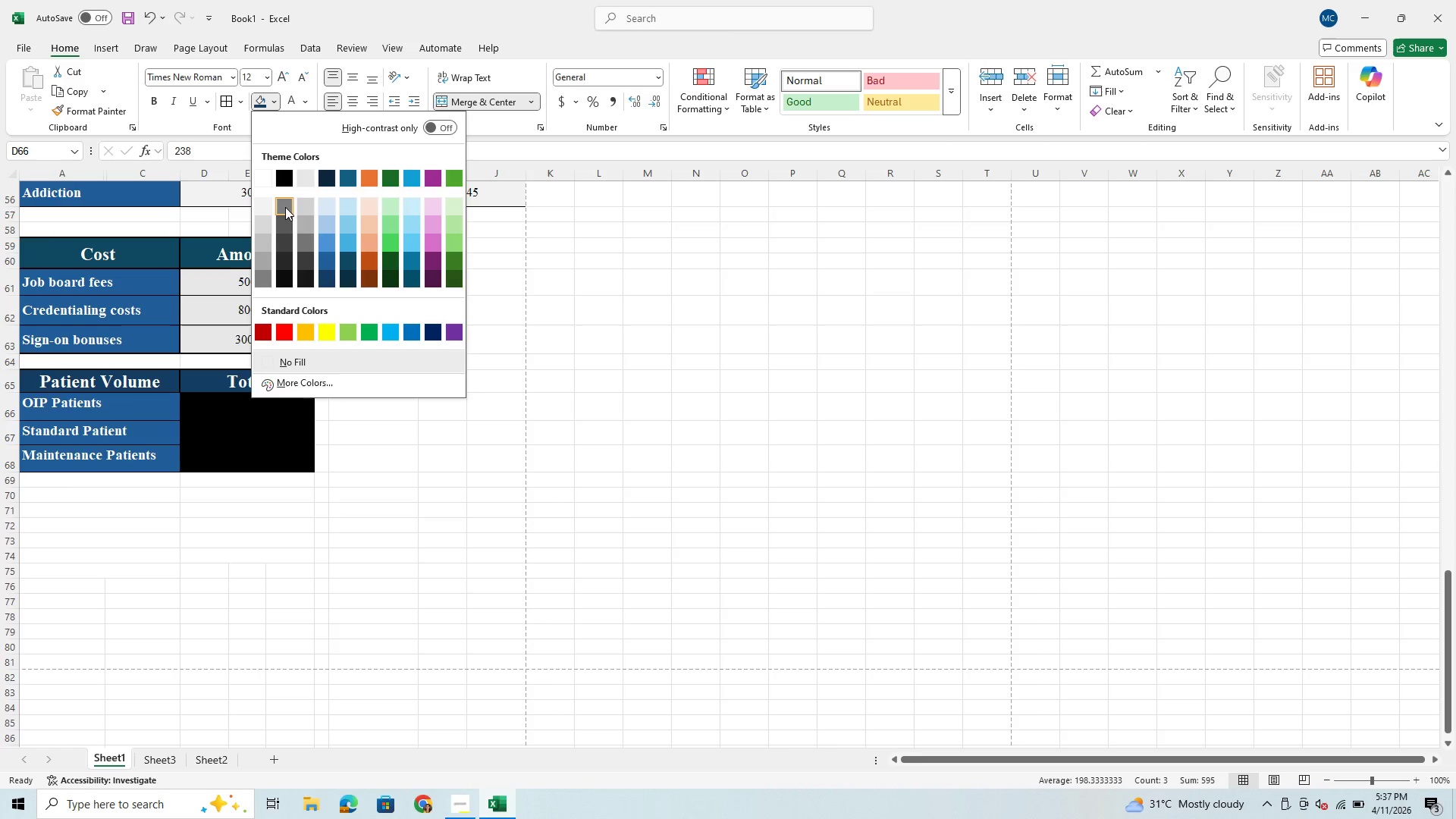 
left_click([271, 207])
 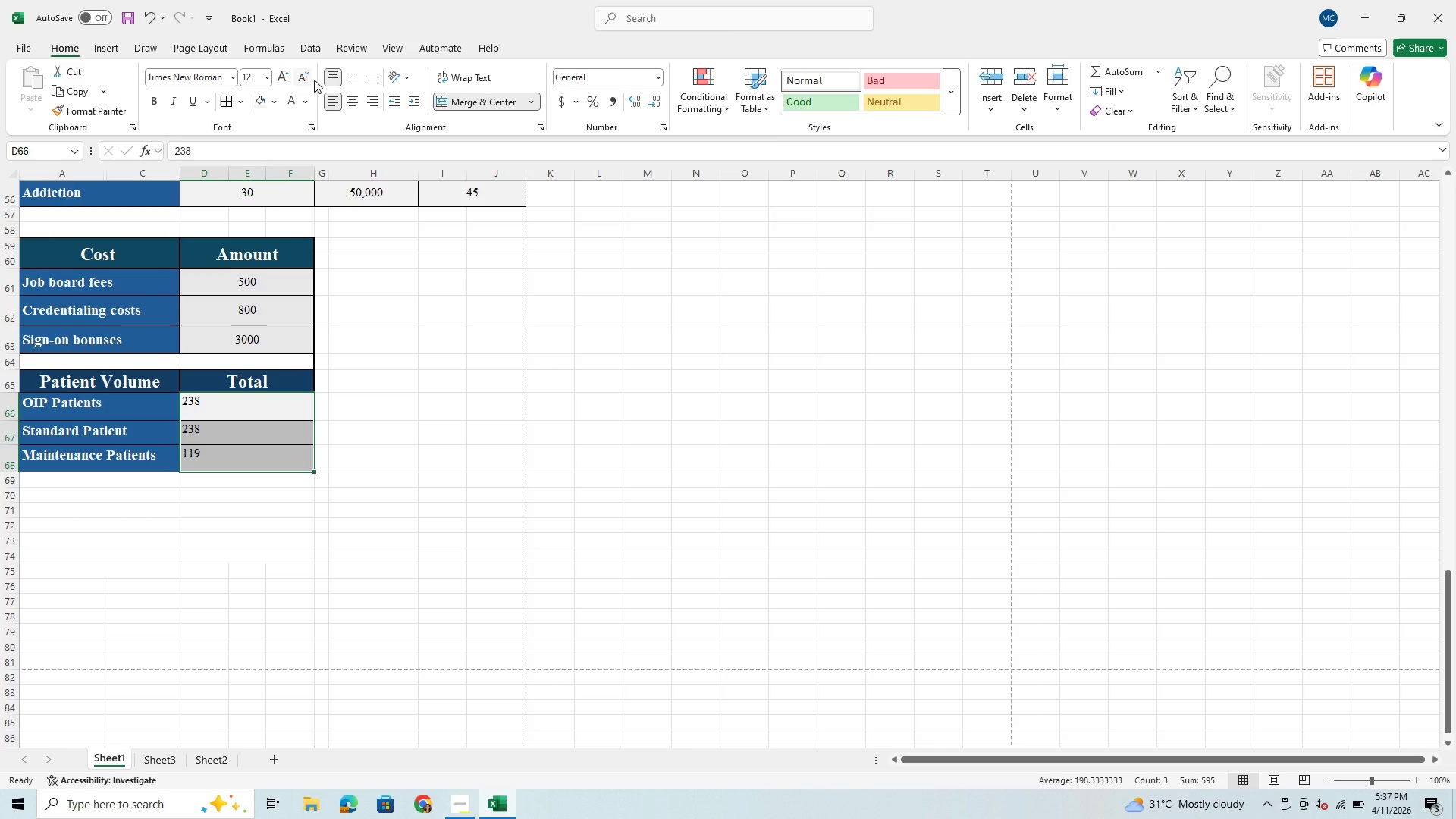 
mouse_move([329, 87])
 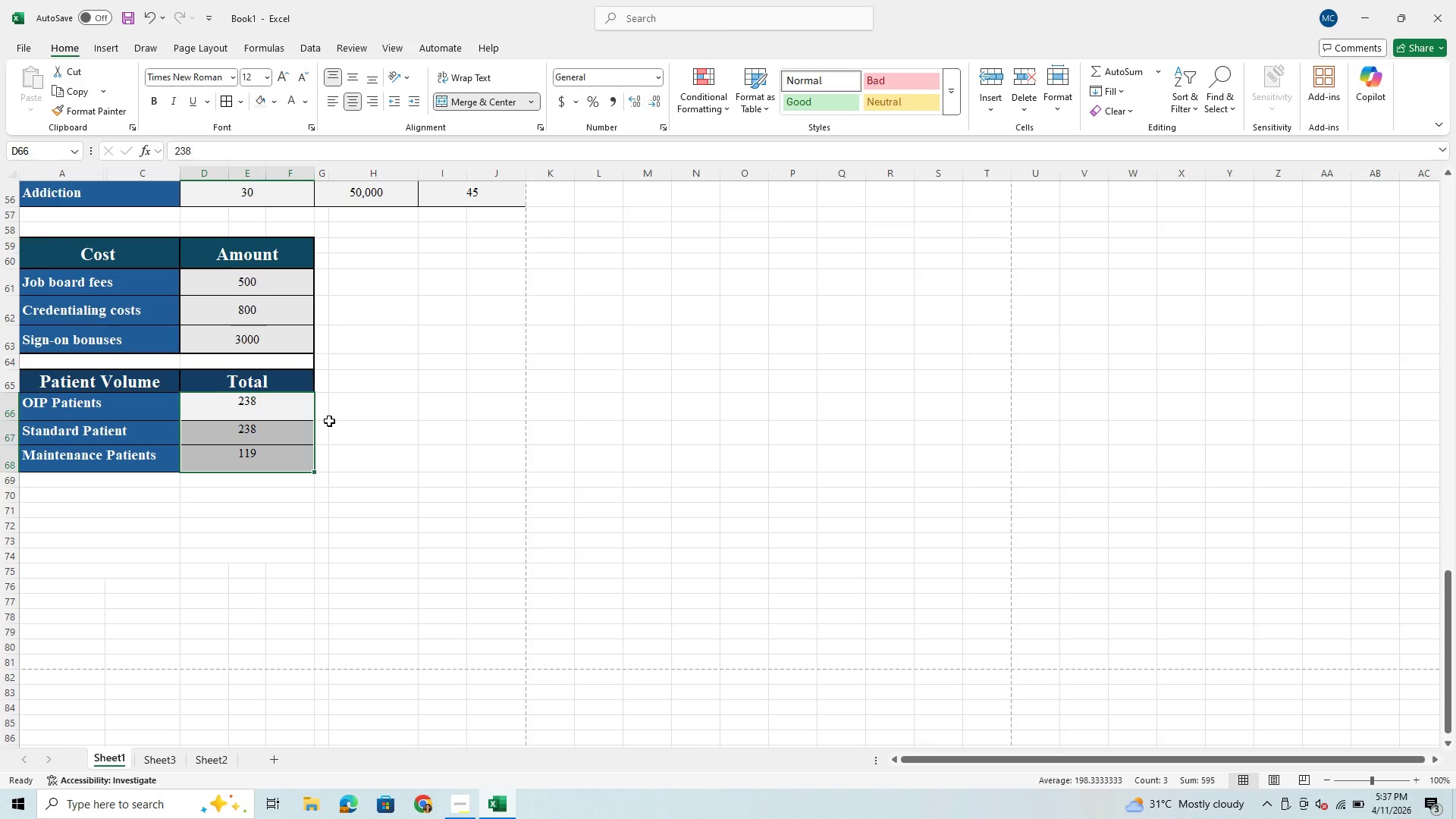 
scroll: coordinate [323, 419], scroll_direction: up, amount: 1.0
 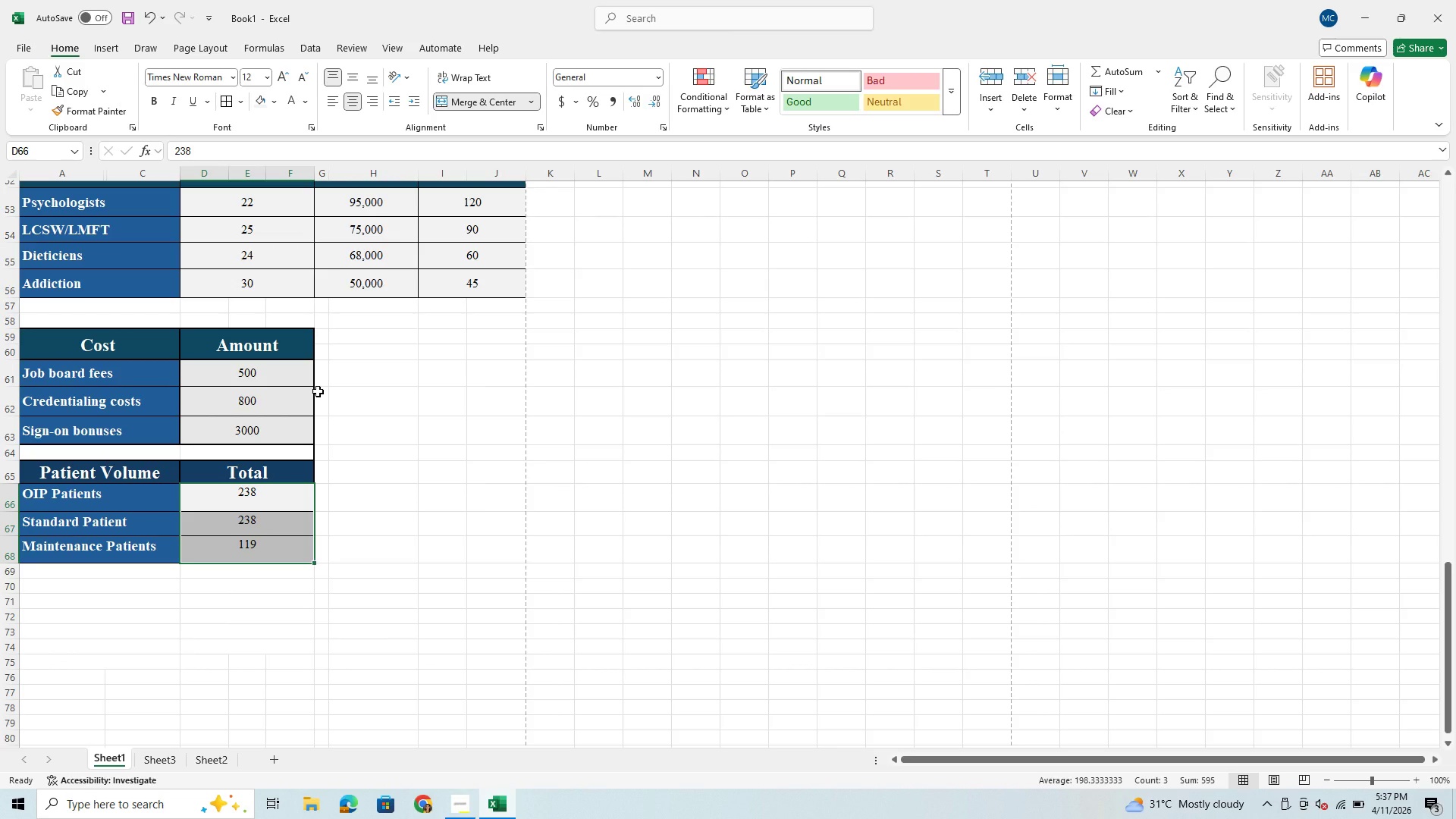 
wait(10.0)
 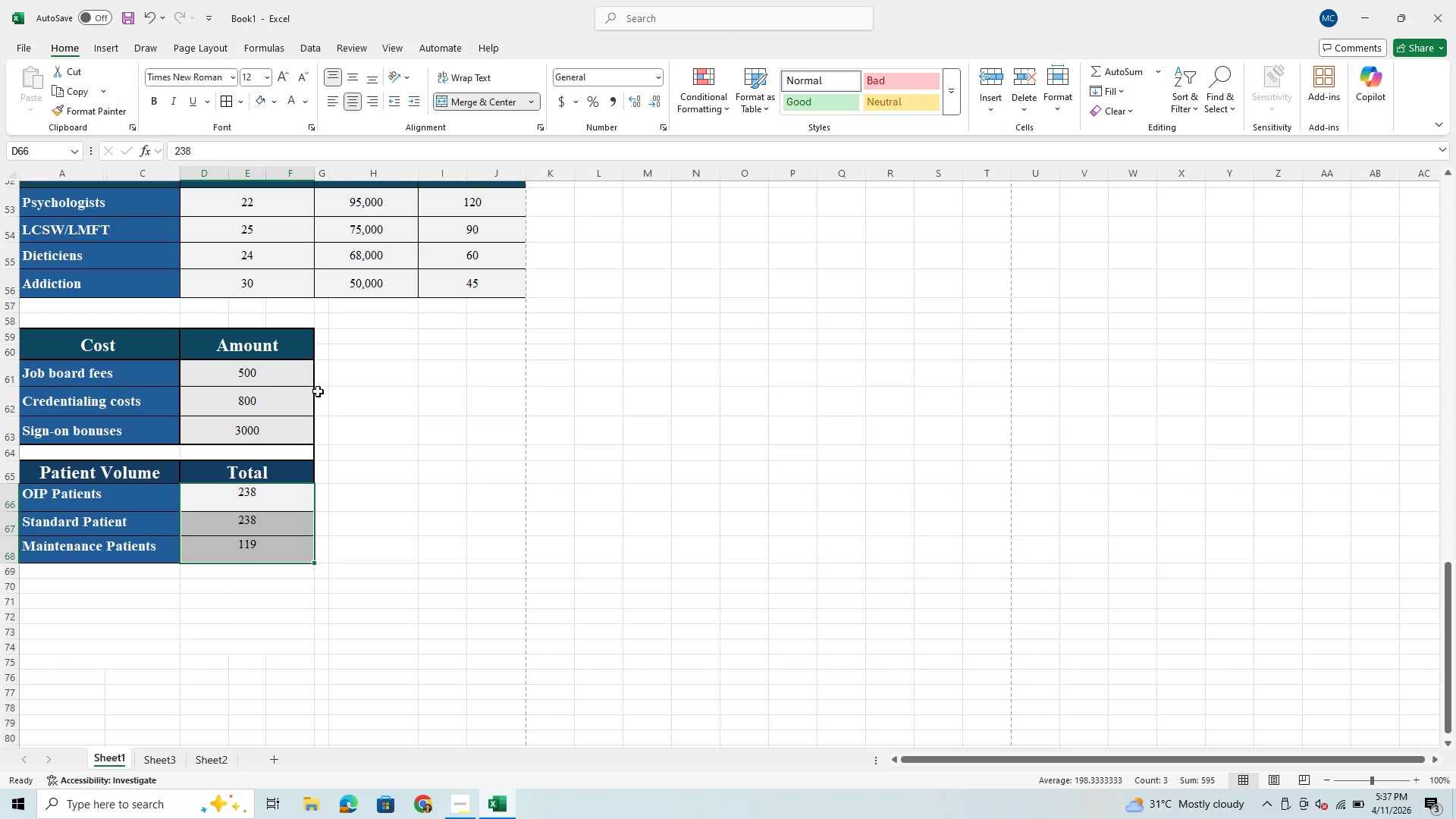 
scroll: coordinate [409, 348], scroll_direction: down, amount: 1.0
 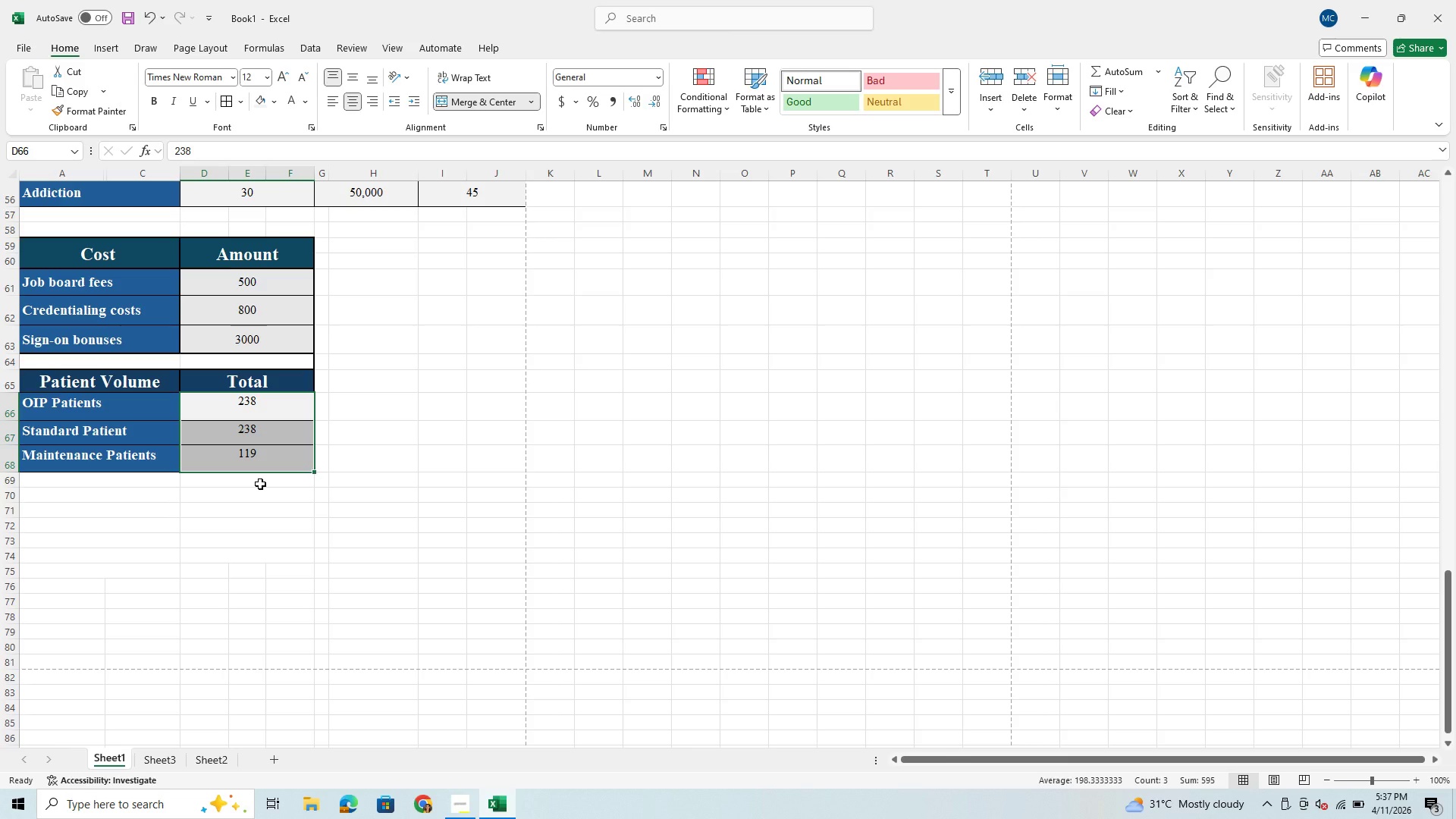 
wait(22.08)
 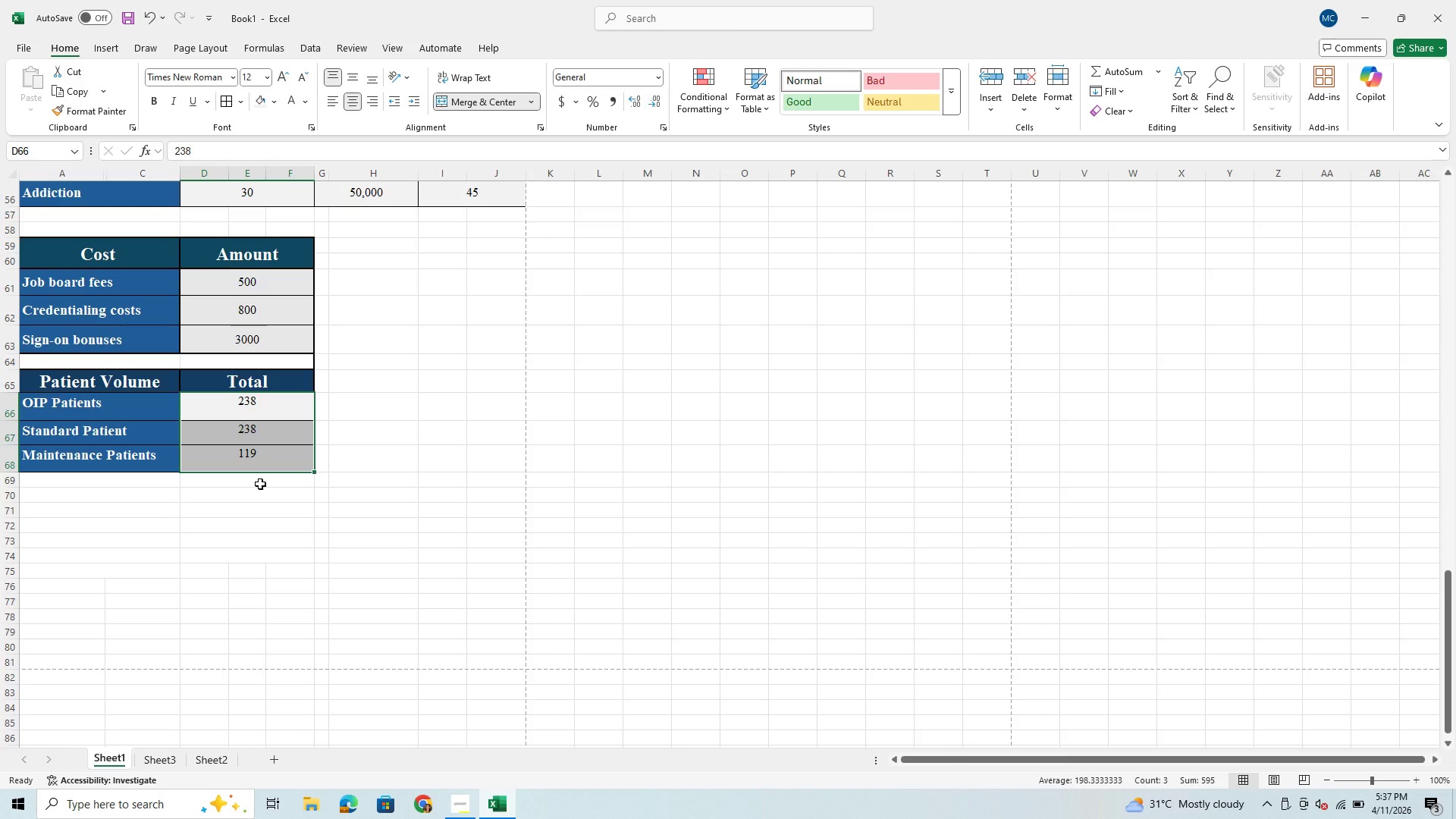 
scroll: coordinate [261, 459], scroll_direction: up, amount: 5.0
 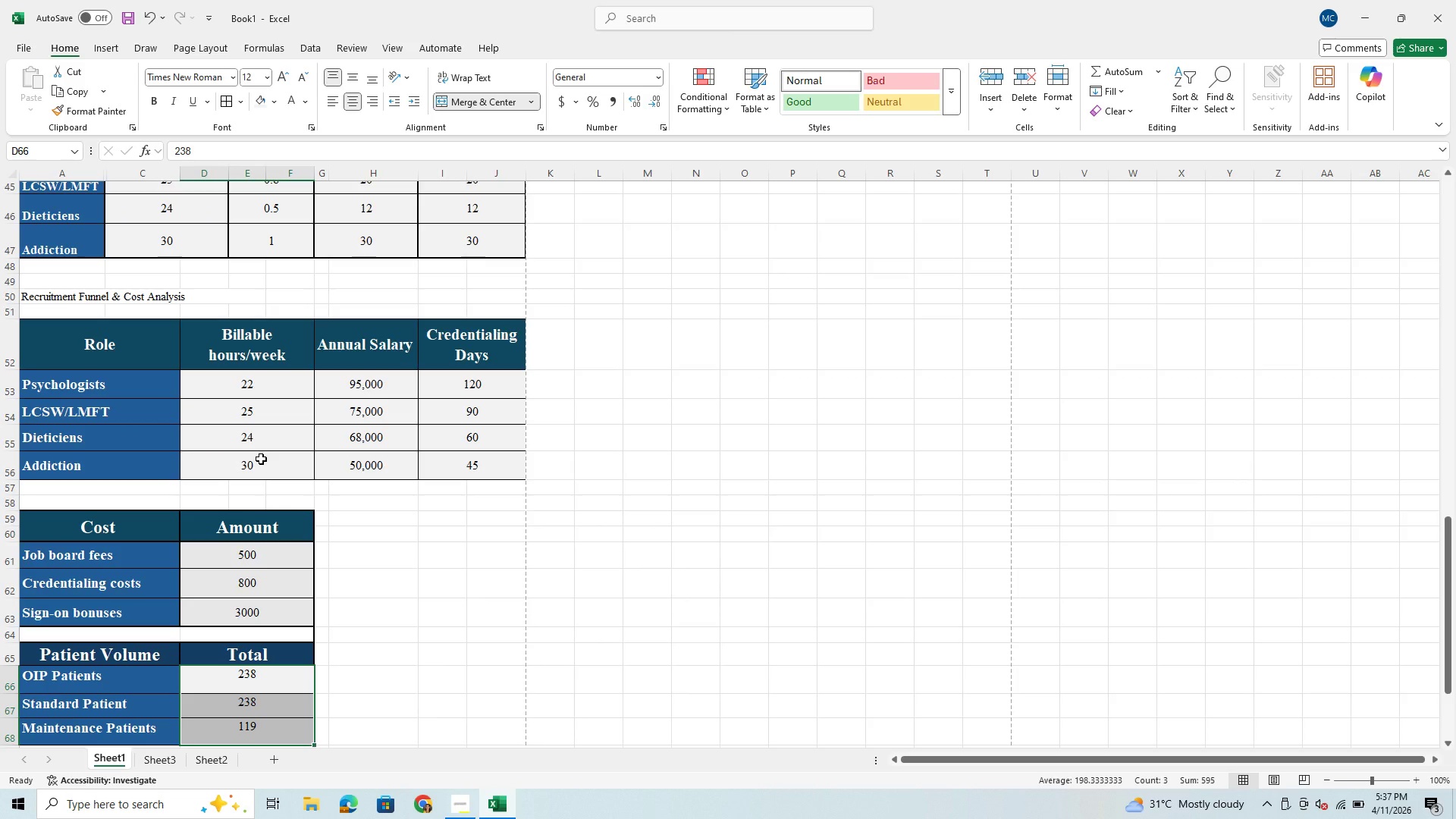 
scroll: coordinate [261, 459], scroll_direction: down, amount: 2.0
 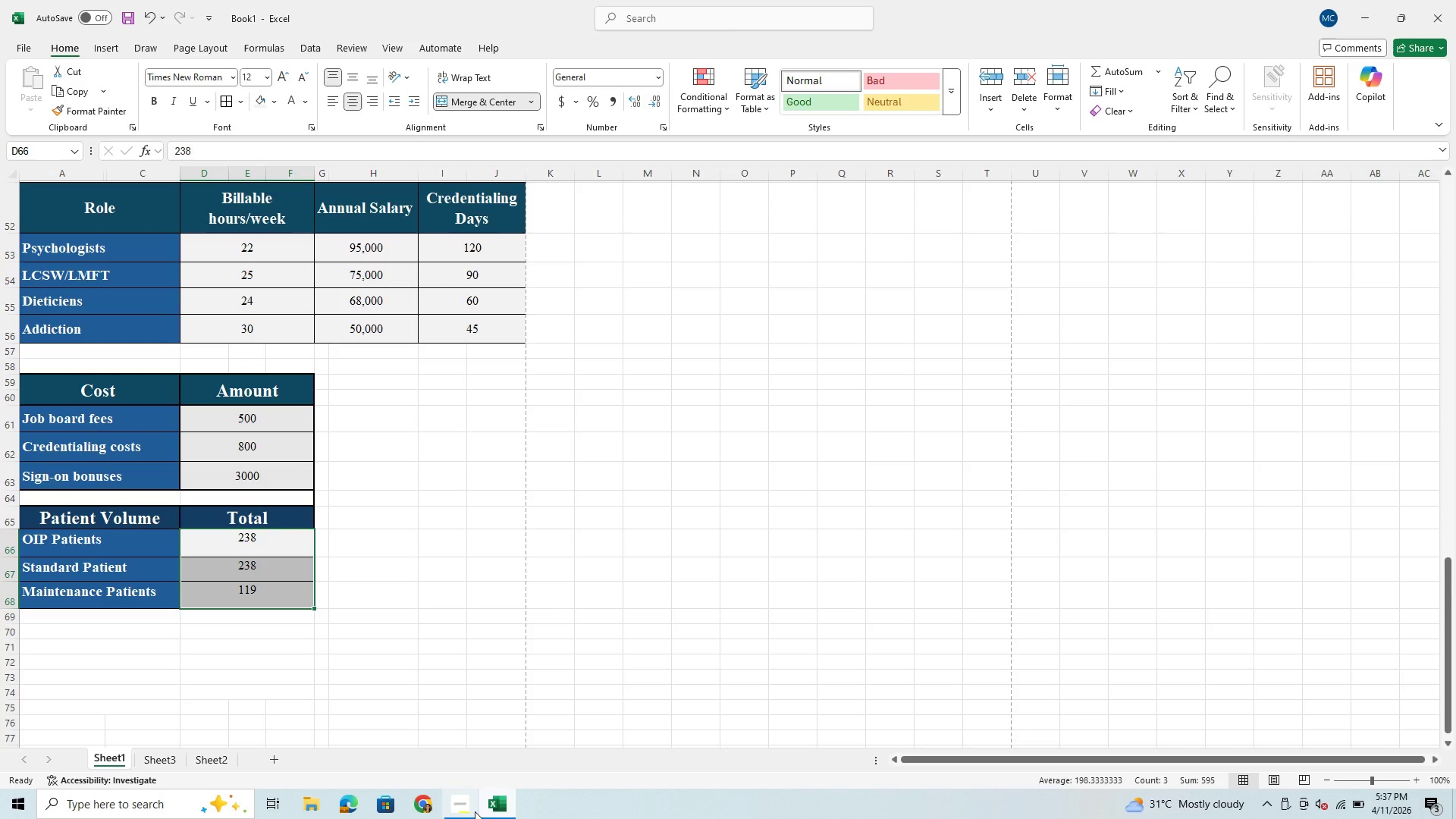 
left_click([461, 810])